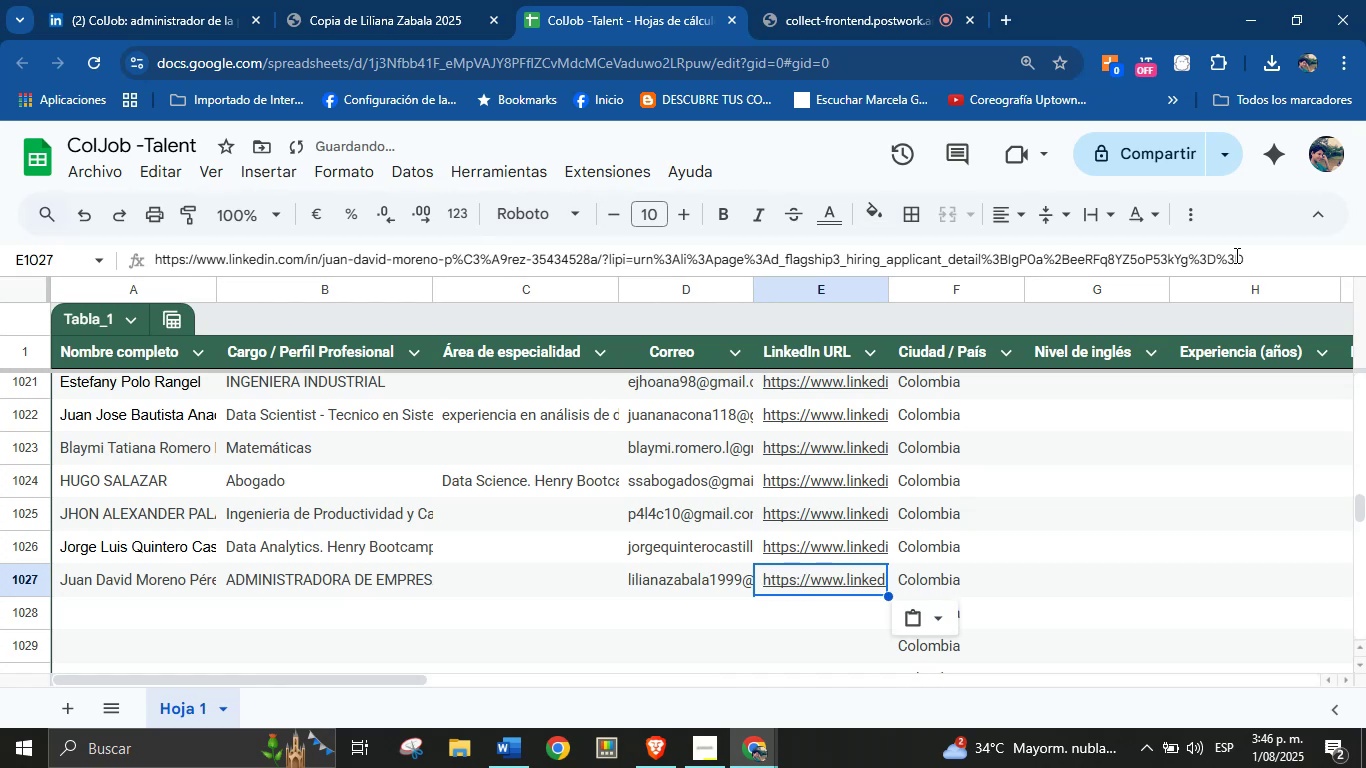 
left_click_drag(start_coordinate=[1246, 253], to_coordinate=[608, 251])
 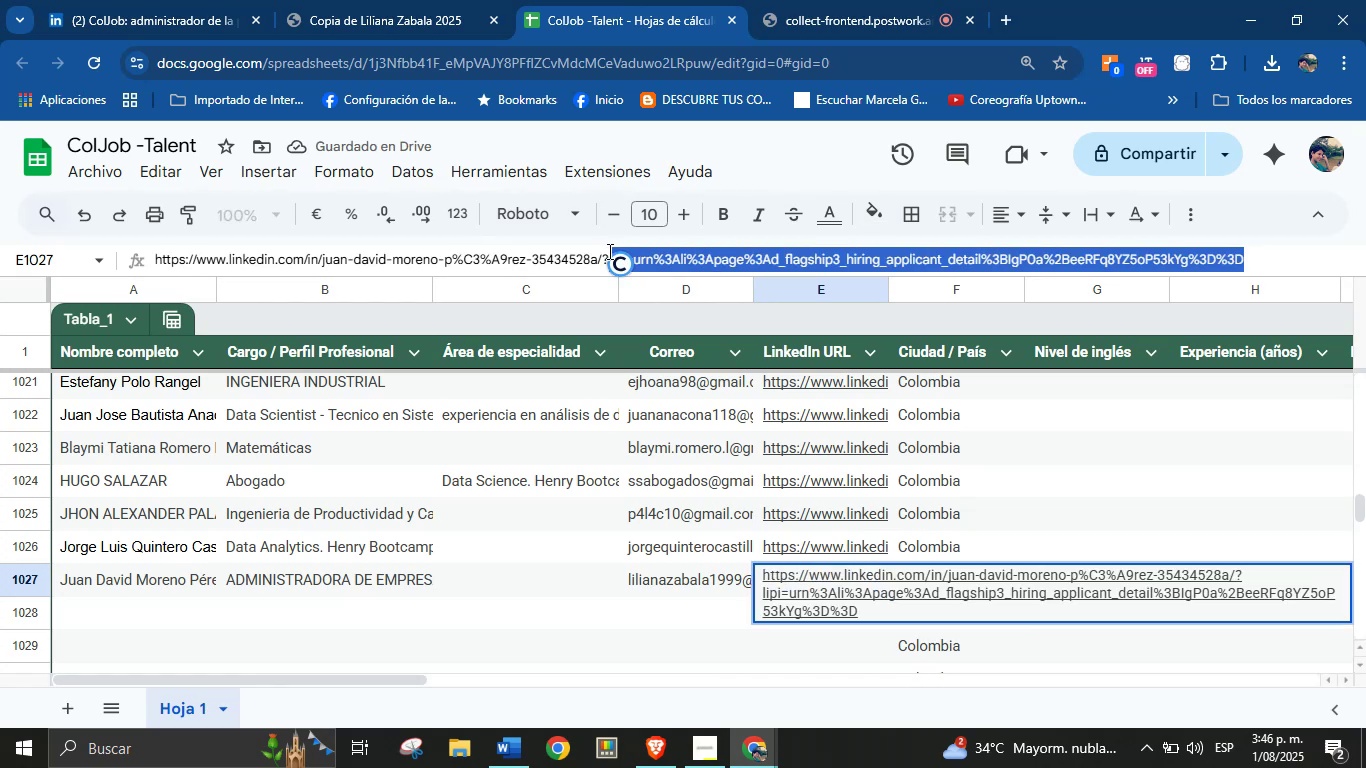 
key(Backspace)
 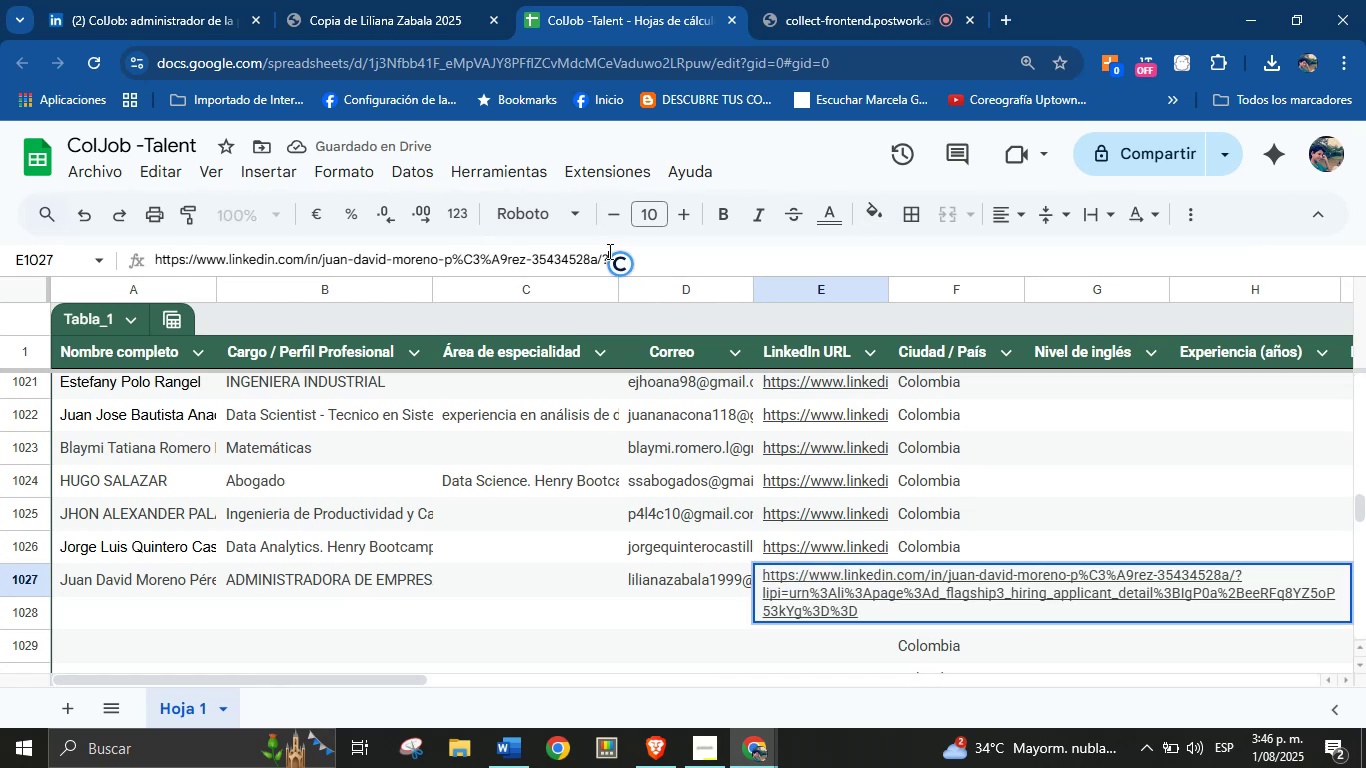 
key(Enter)
 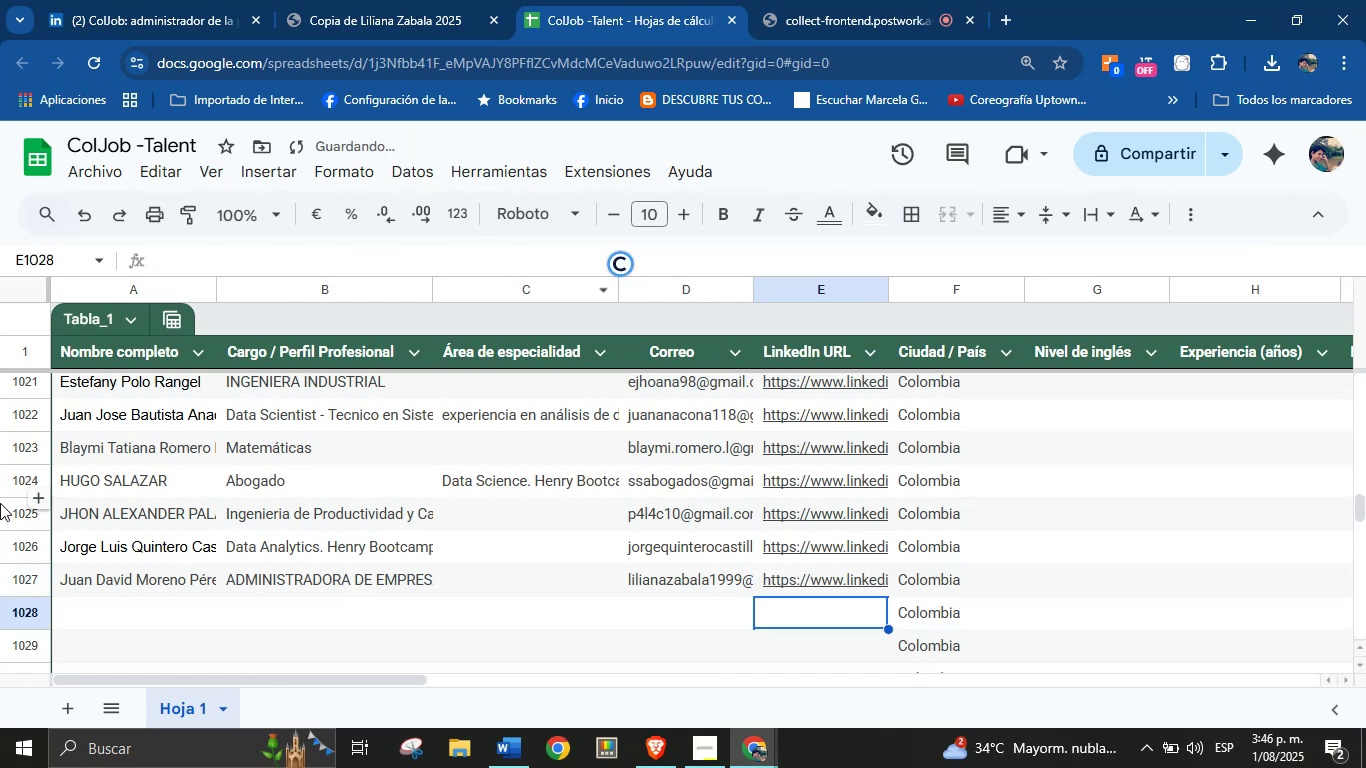 
scroll: coordinate [313, 414], scroll_direction: down, amount: 2.0
 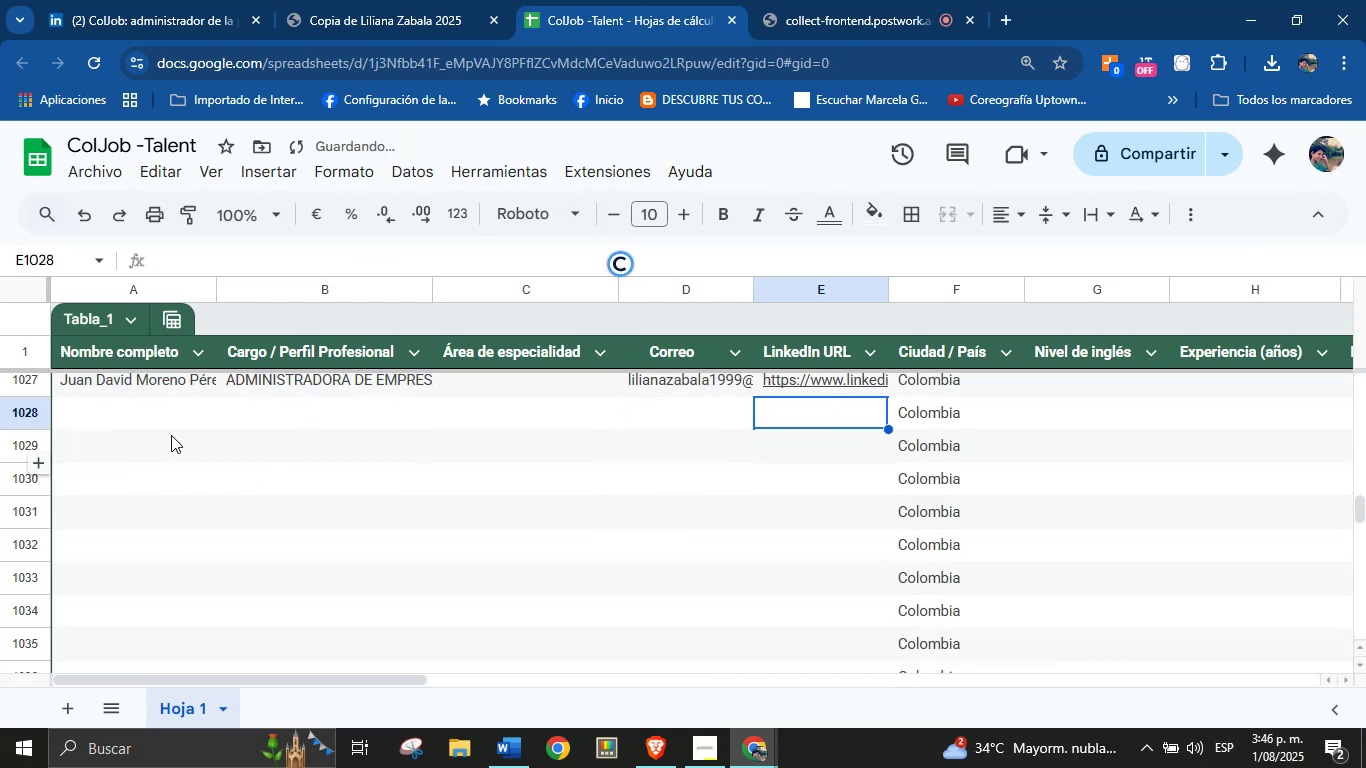 
left_click([174, 424])
 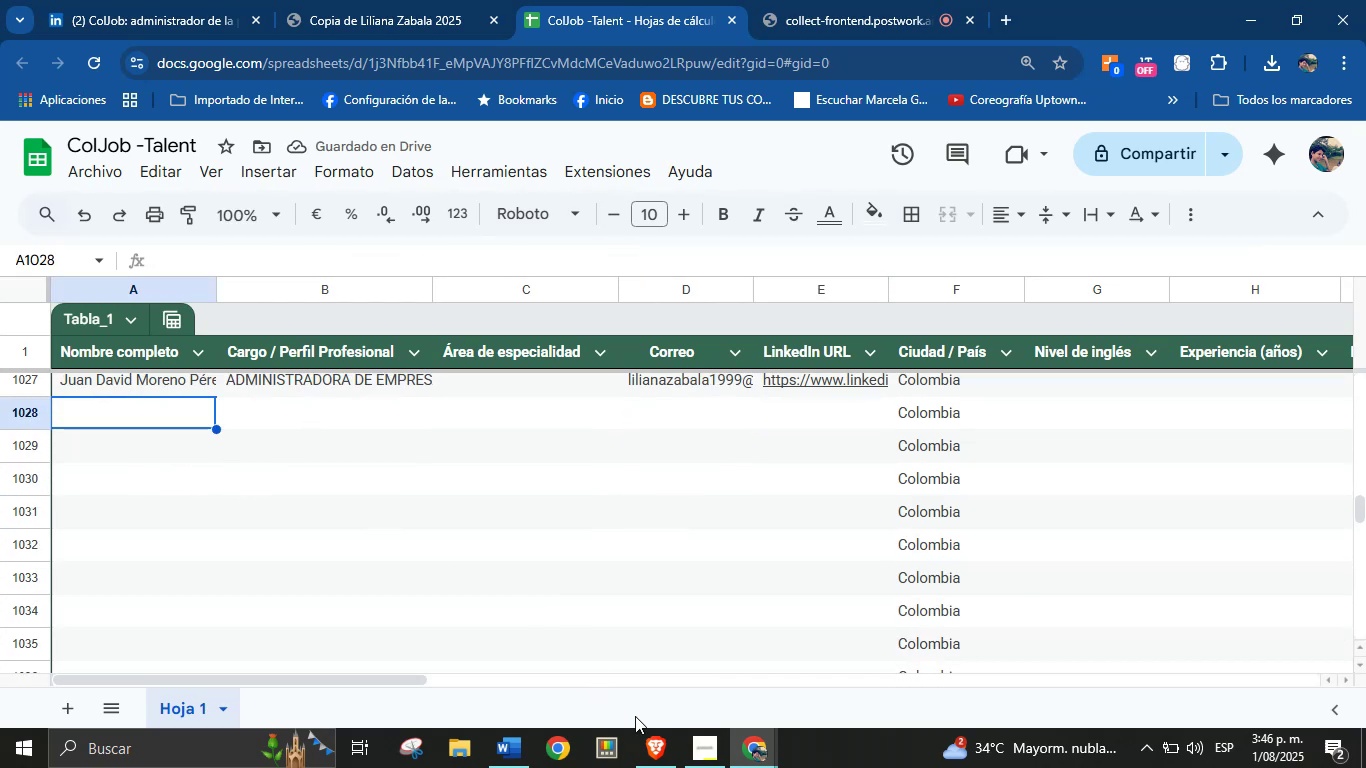 
left_click([657, 738])
 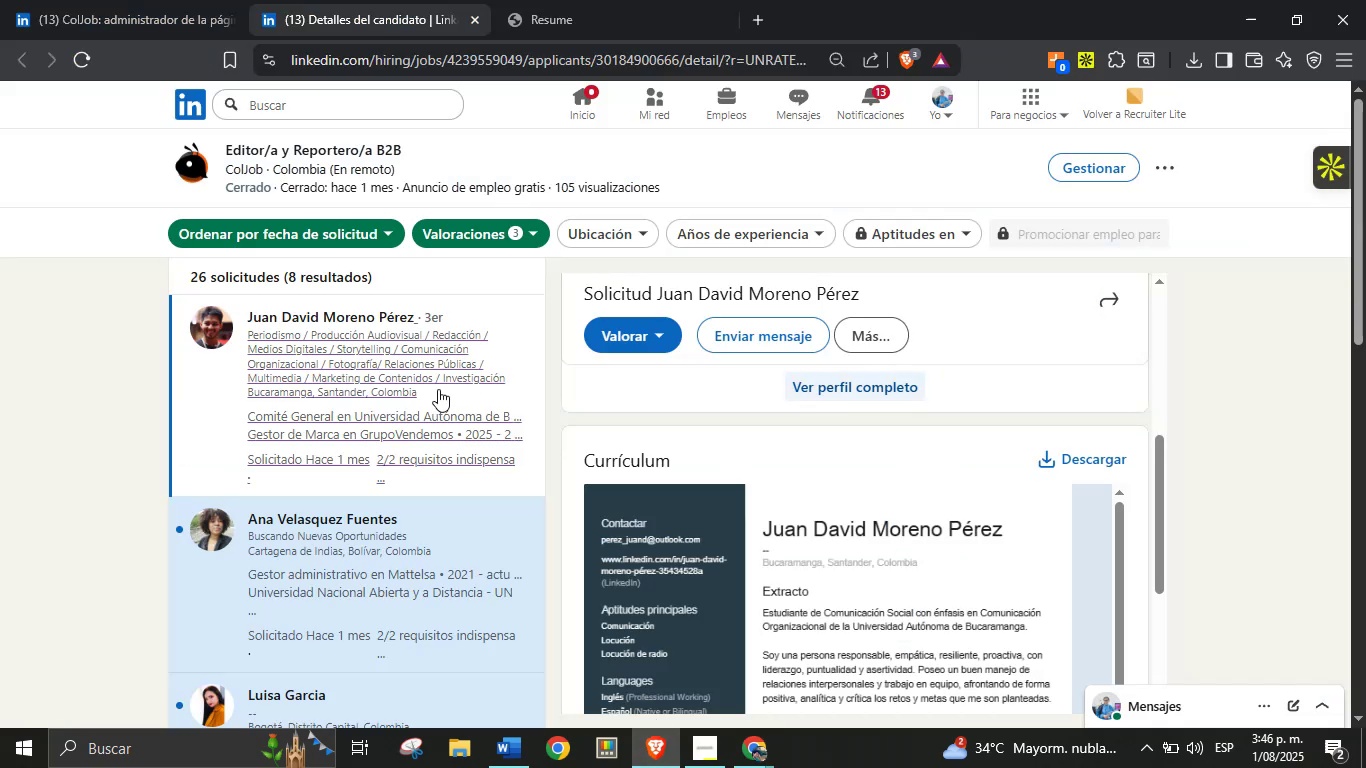 
scroll: coordinate [354, 472], scroll_direction: down, amount: 2.0
 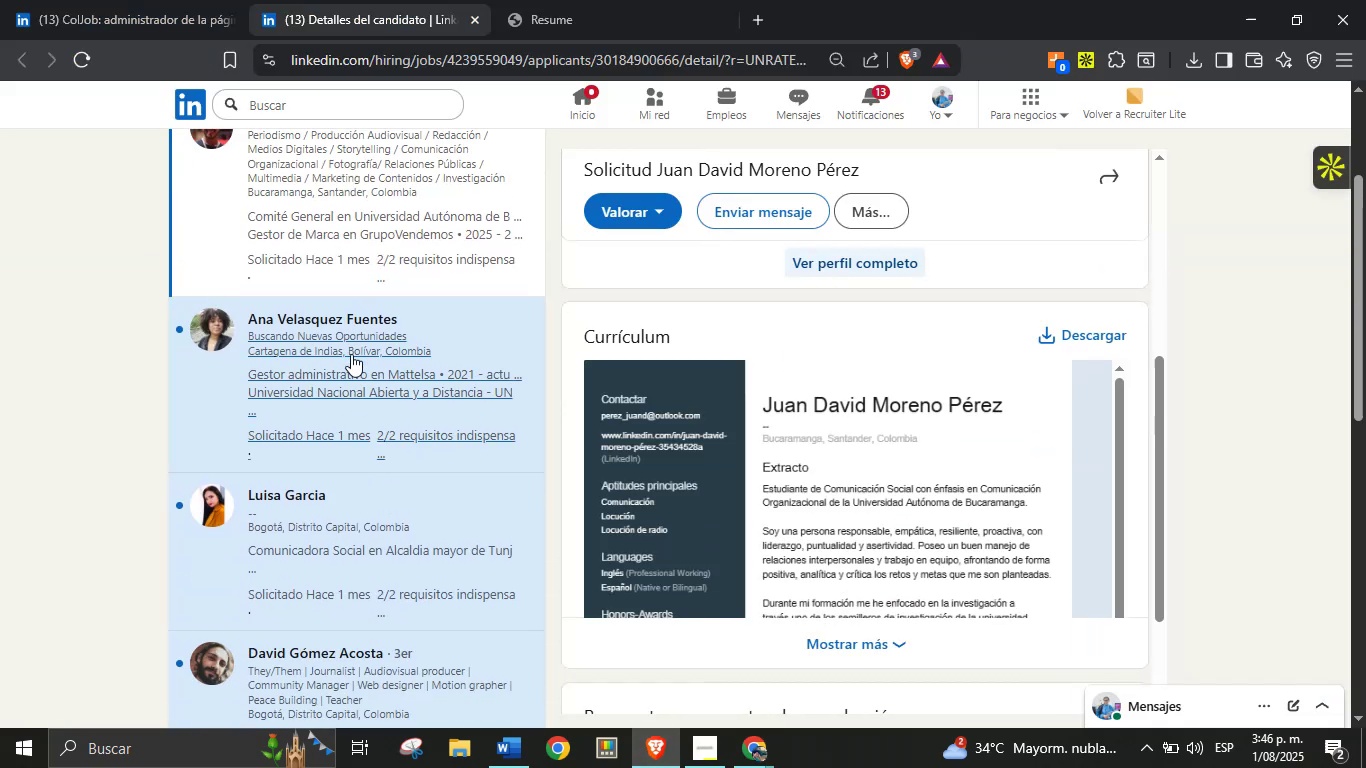 
left_click([351, 354])
 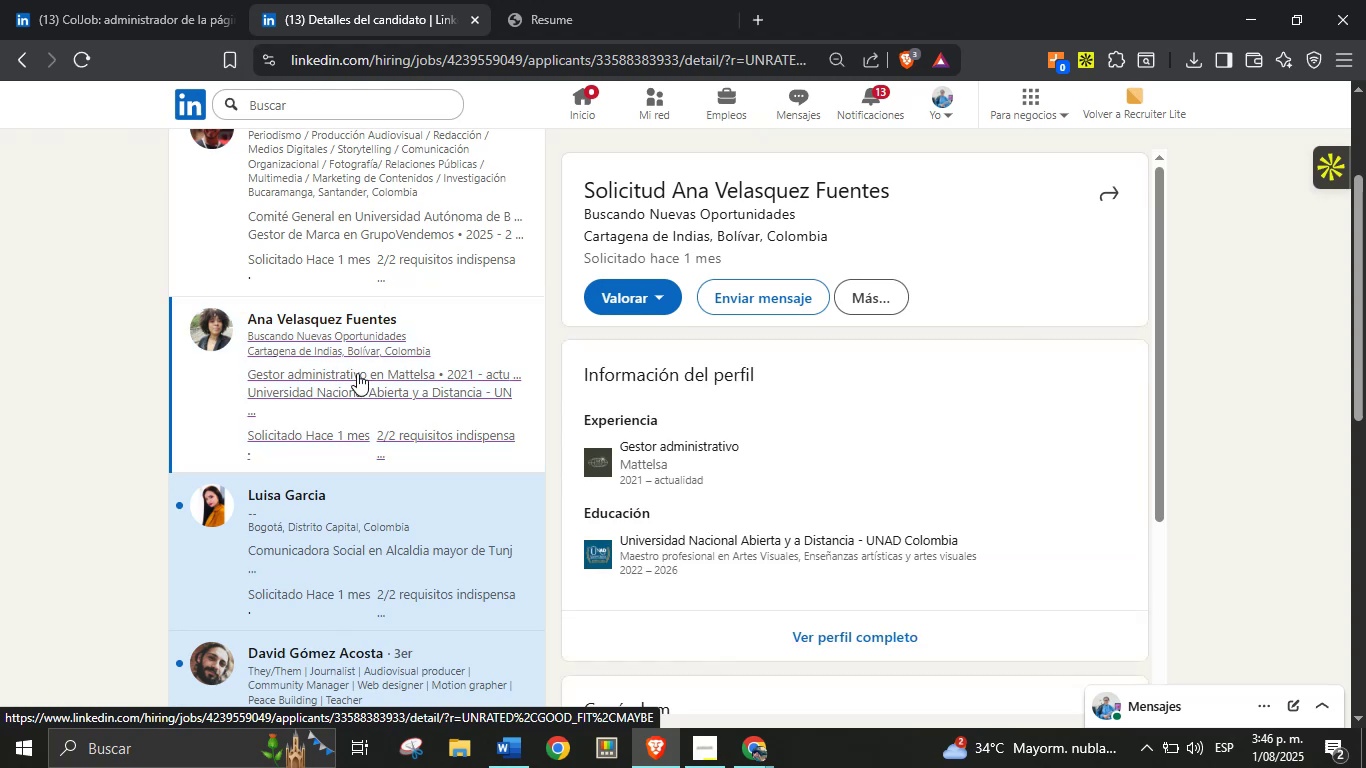 
scroll: coordinate [847, 366], scroll_direction: down, amount: 2.0
 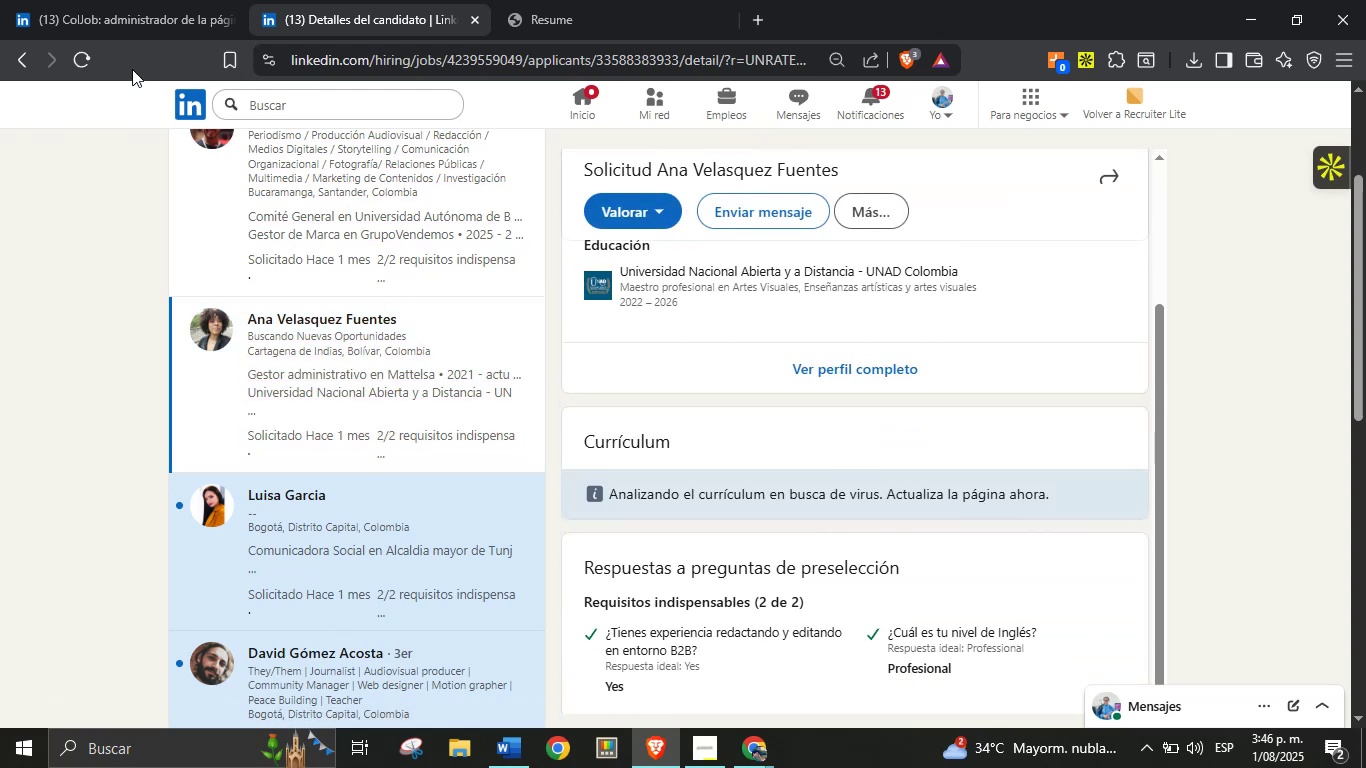 
left_click([85, 65])
 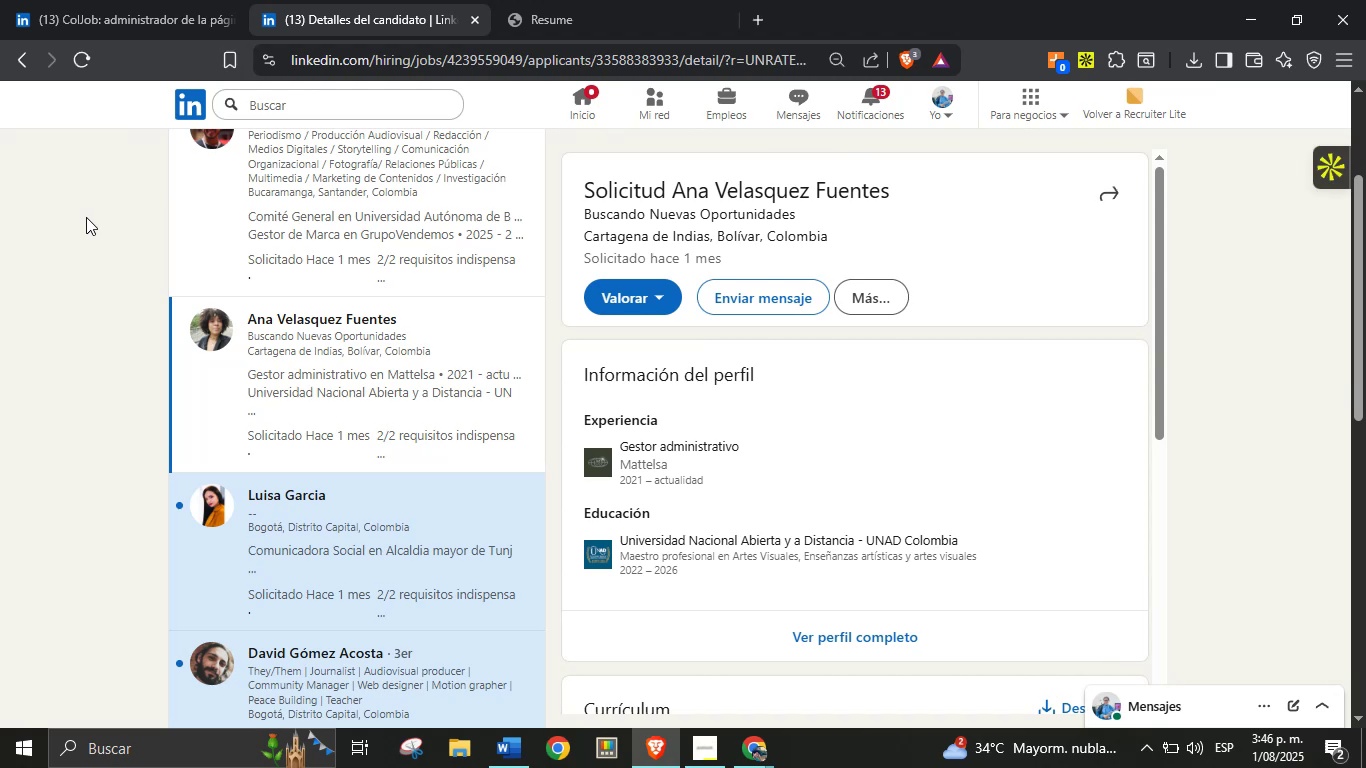 
wait(26.79)
 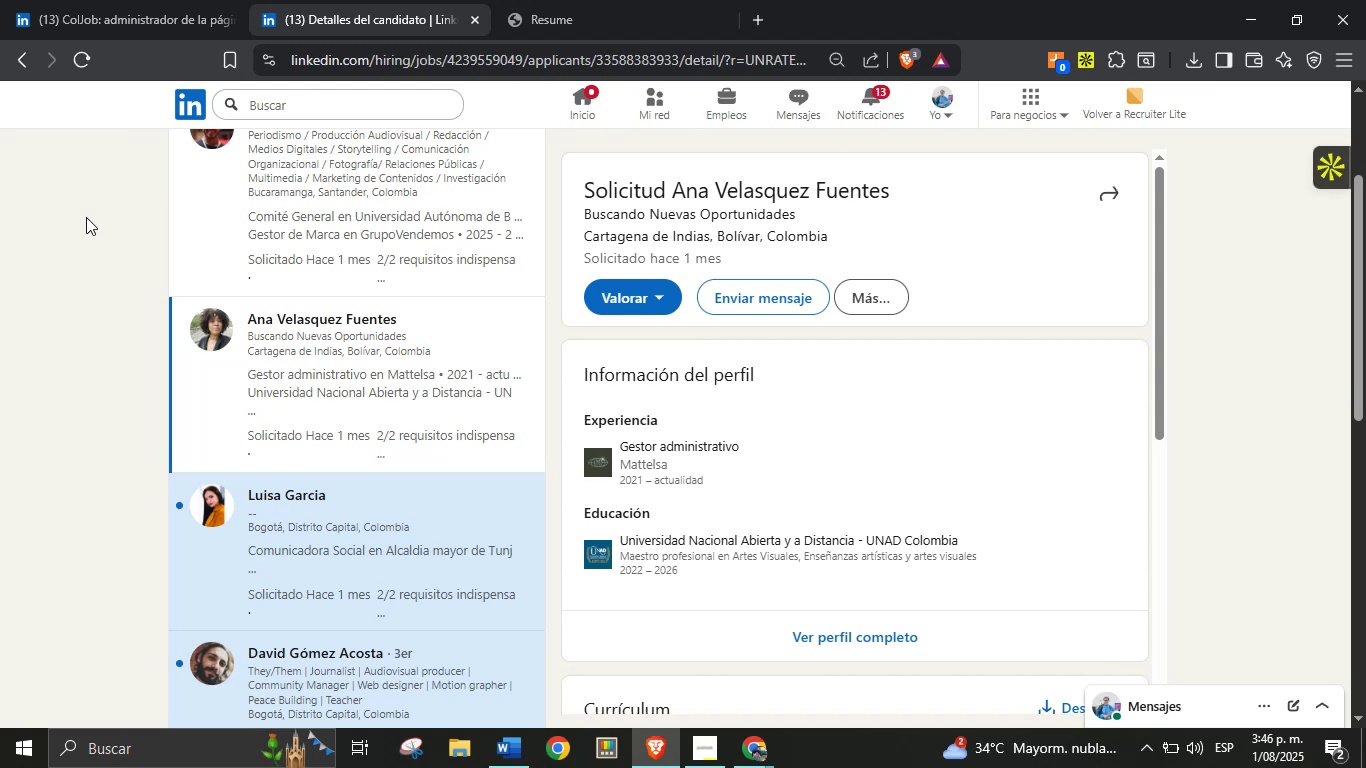 
scroll: coordinate [853, 423], scroll_direction: down, amount: 3.0
 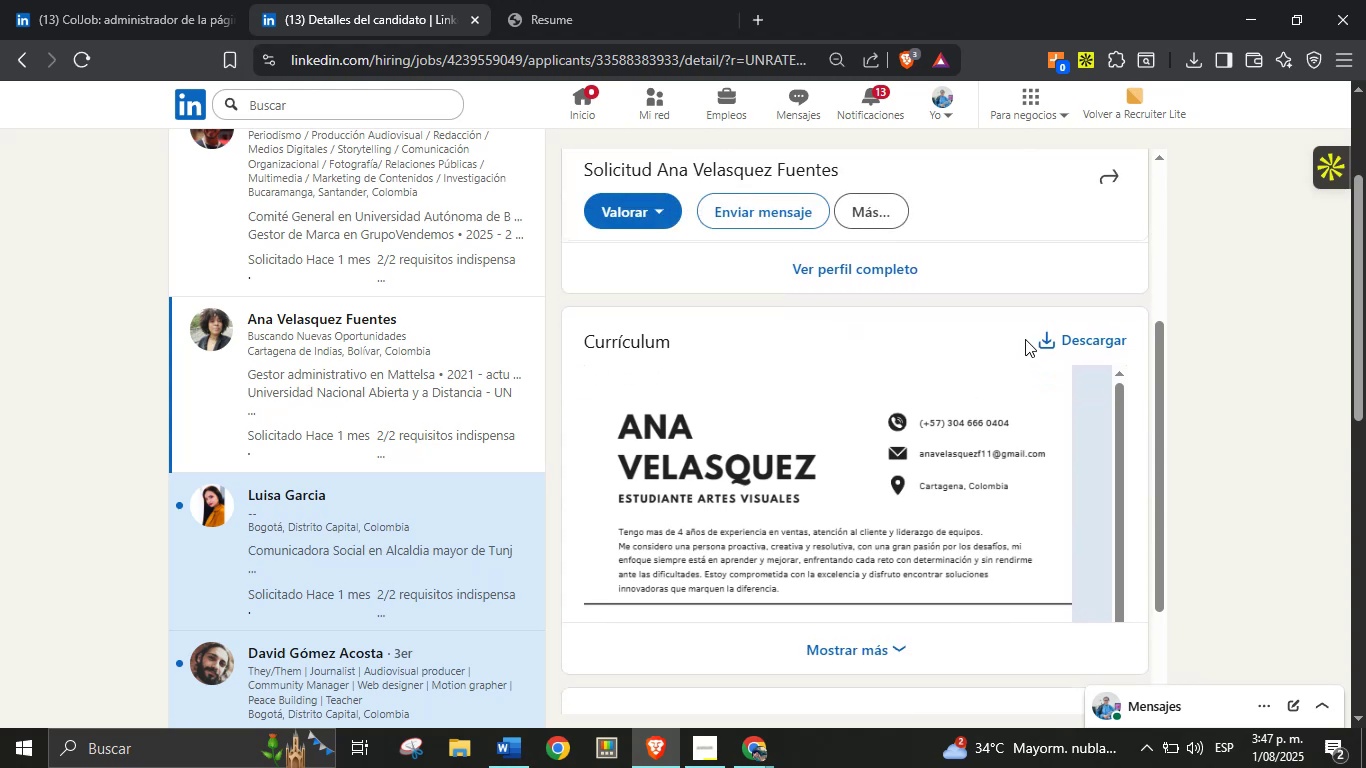 
left_click([1069, 338])
 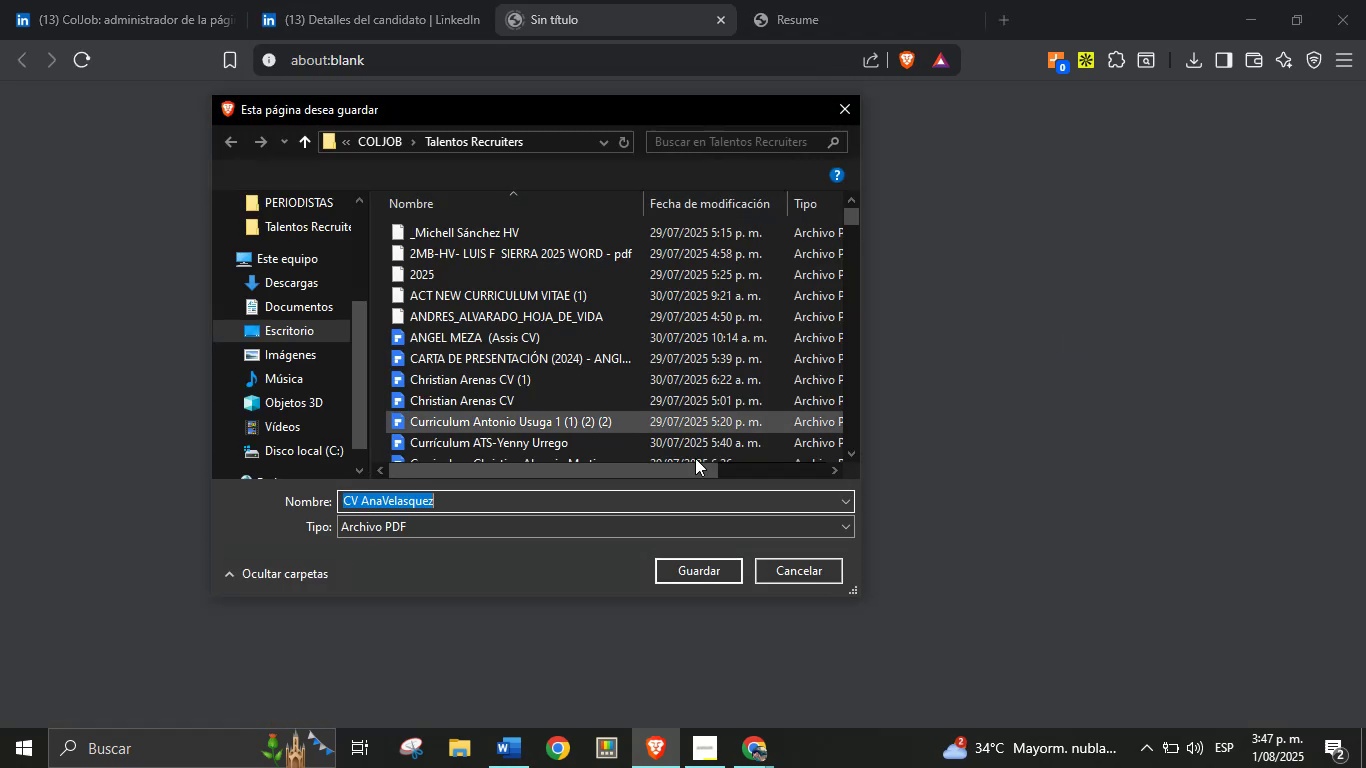 
left_click([698, 571])
 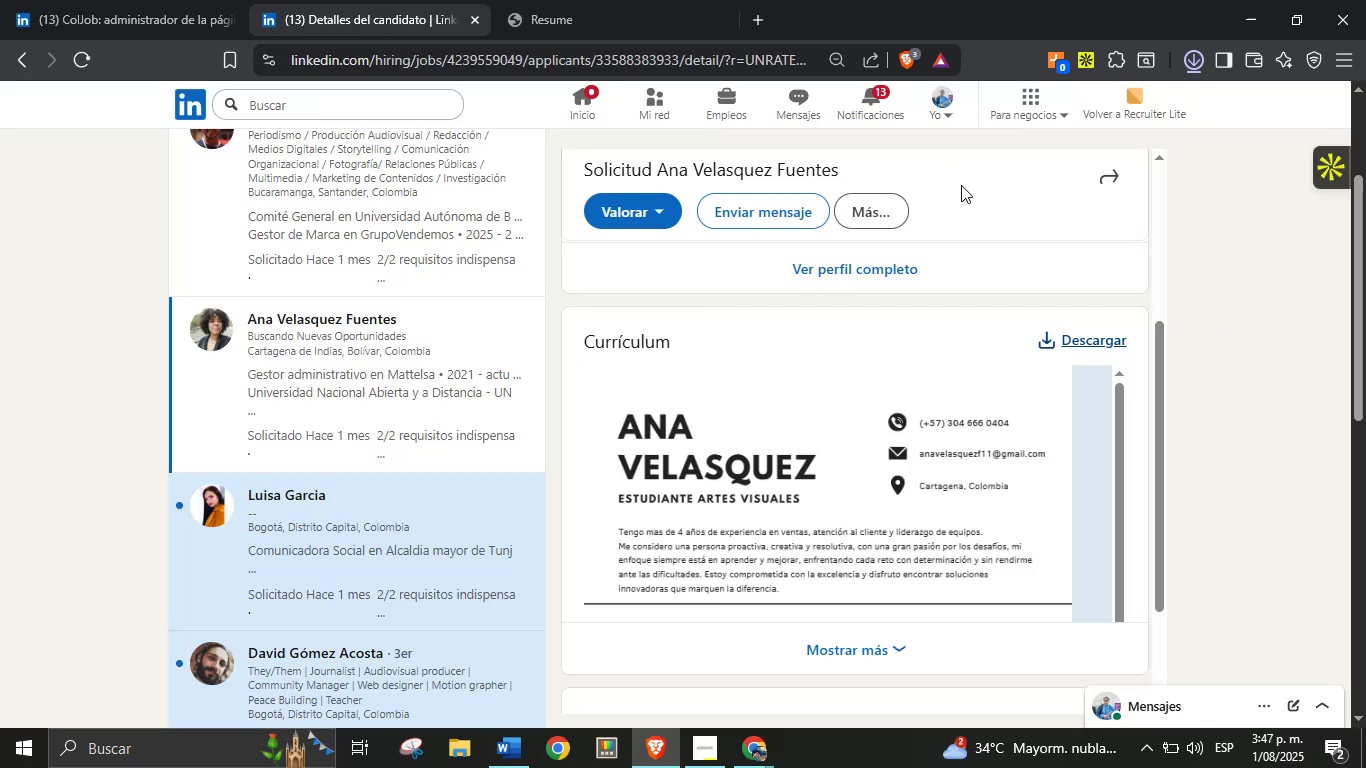 
left_click([1038, 120])
 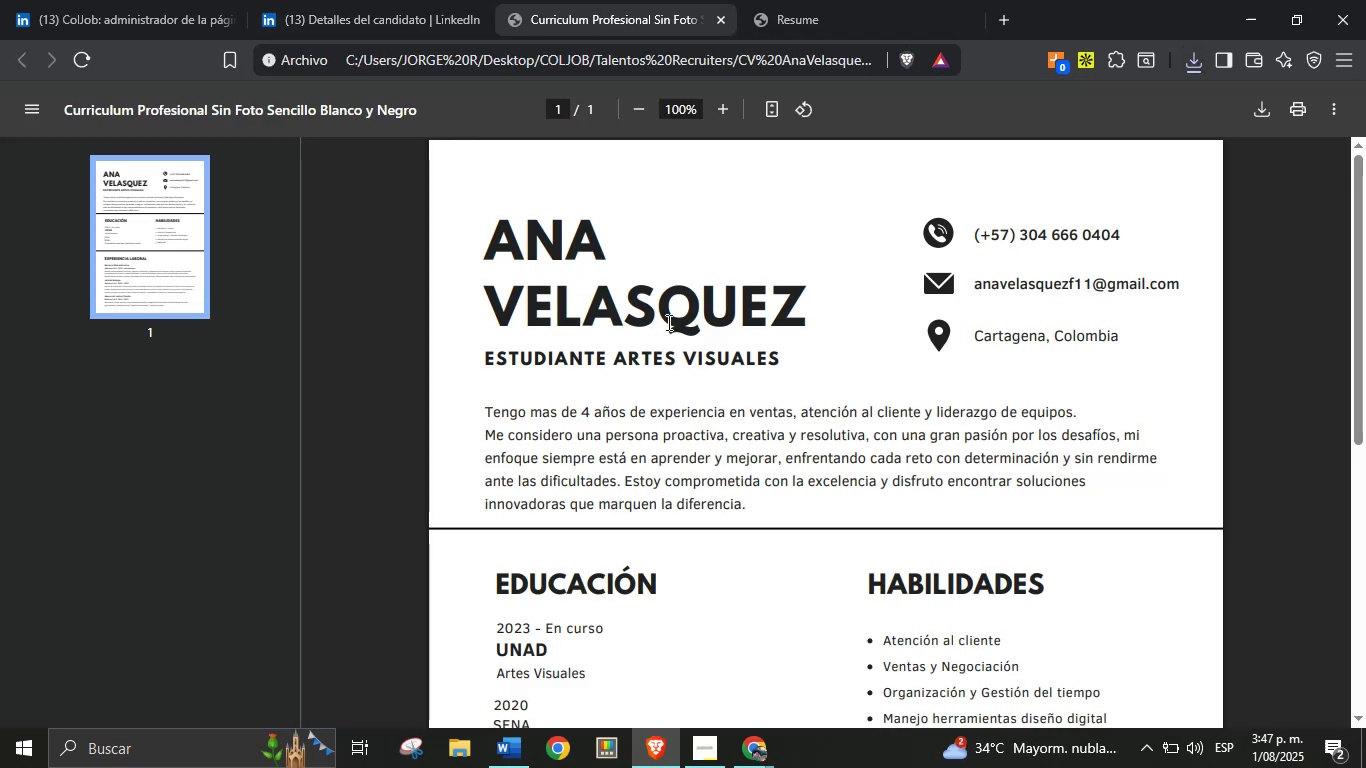 
left_click_drag(start_coordinate=[807, 312], to_coordinate=[500, 255])
 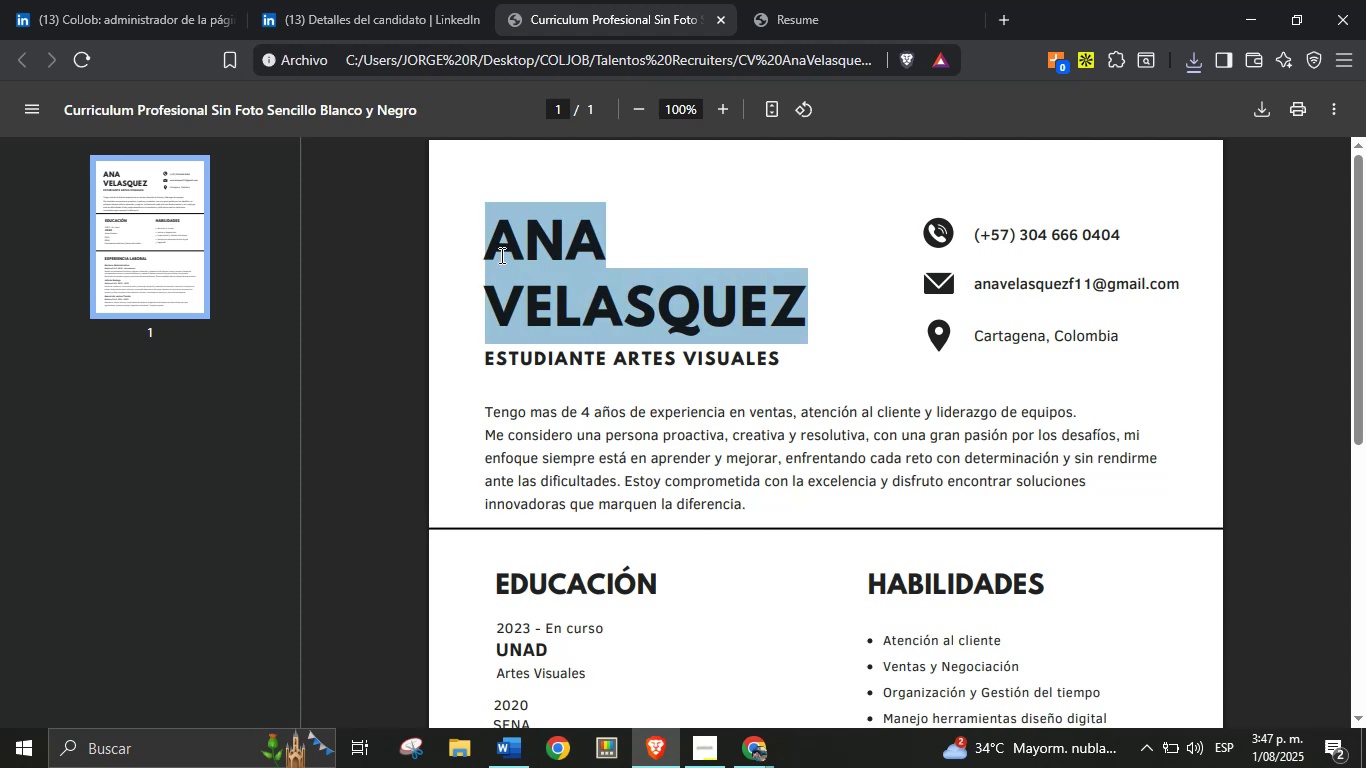 
key(Control+C)
 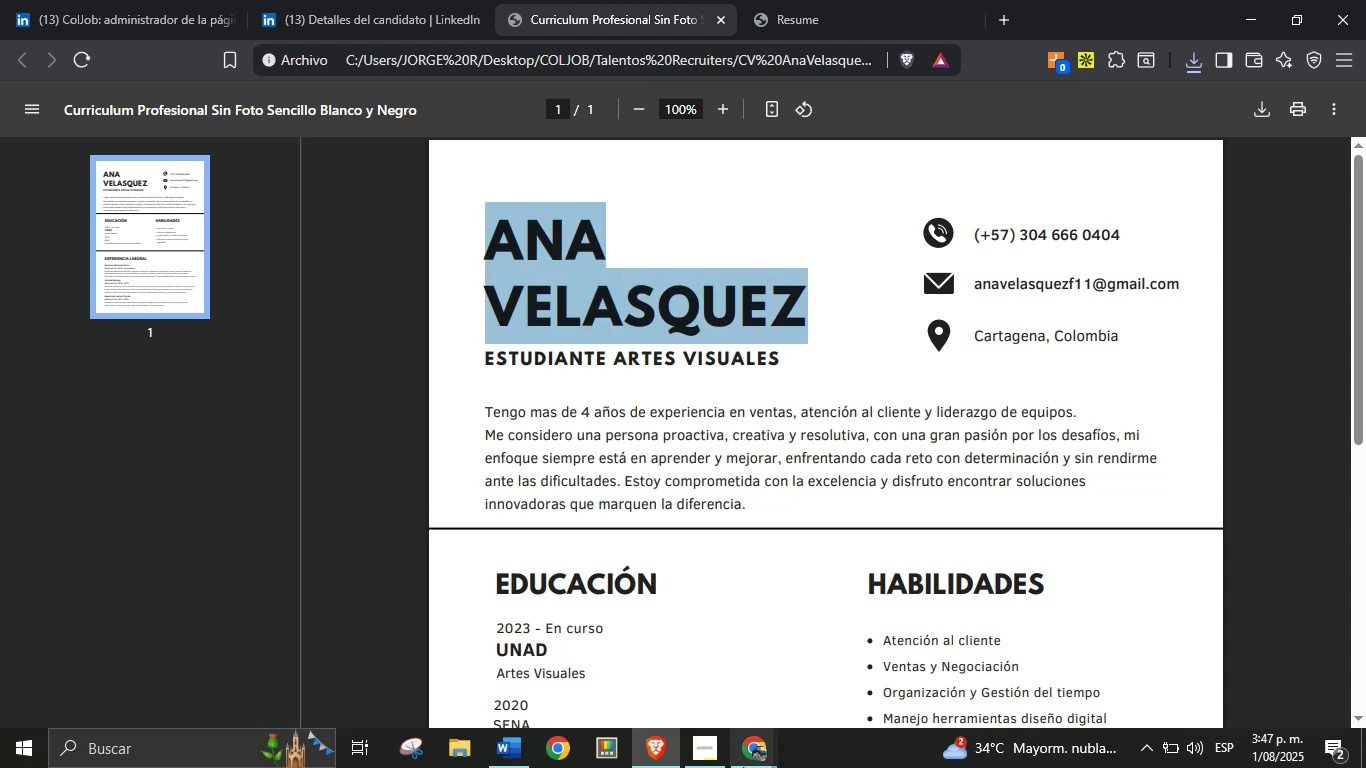 
left_click([765, 762])
 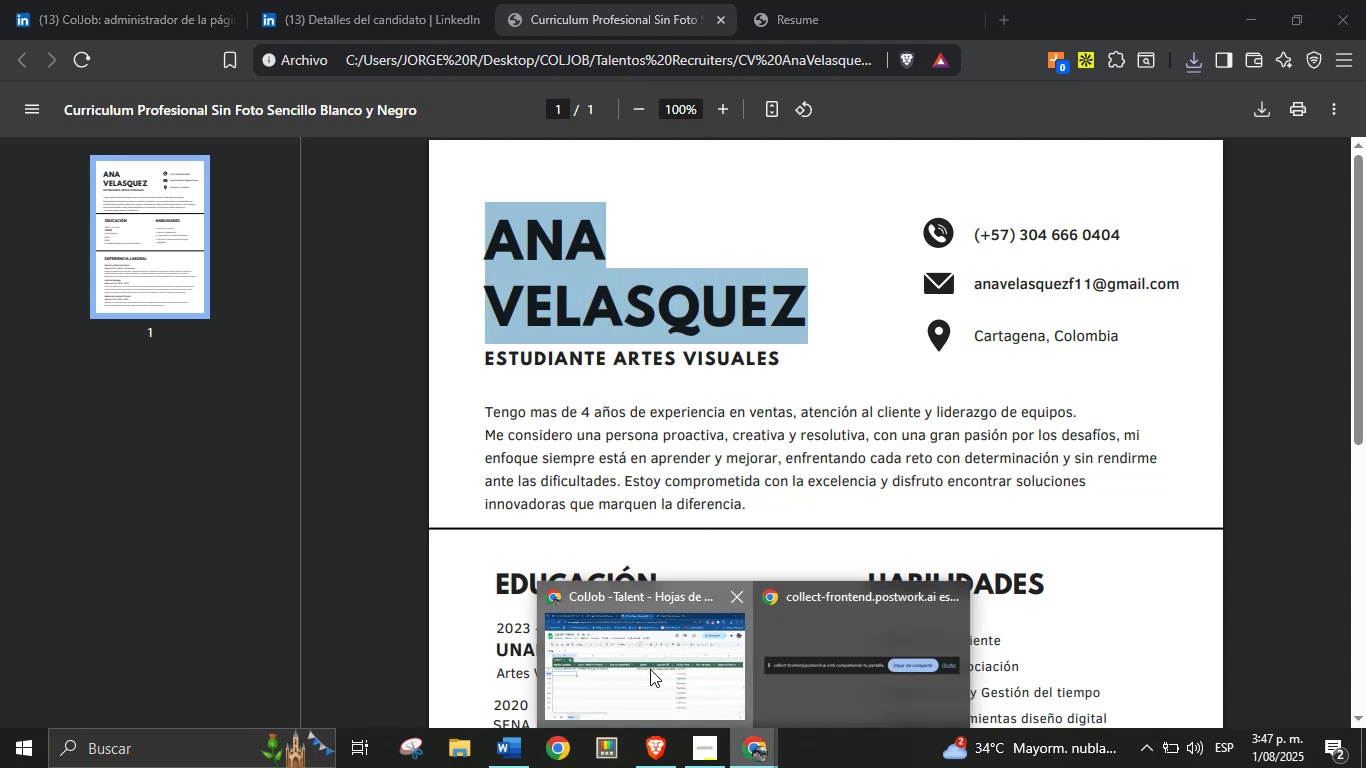 
double_click([650, 669])
 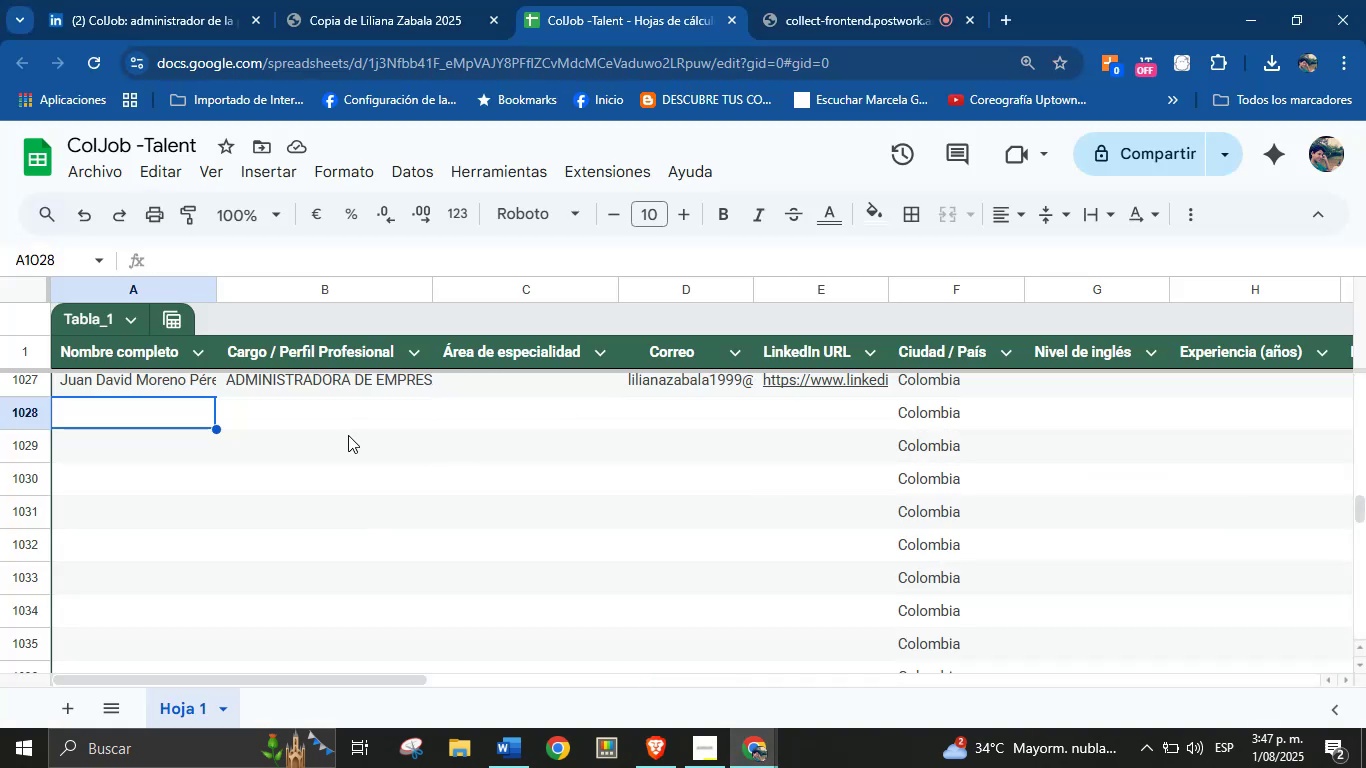 
key(Control+V)
 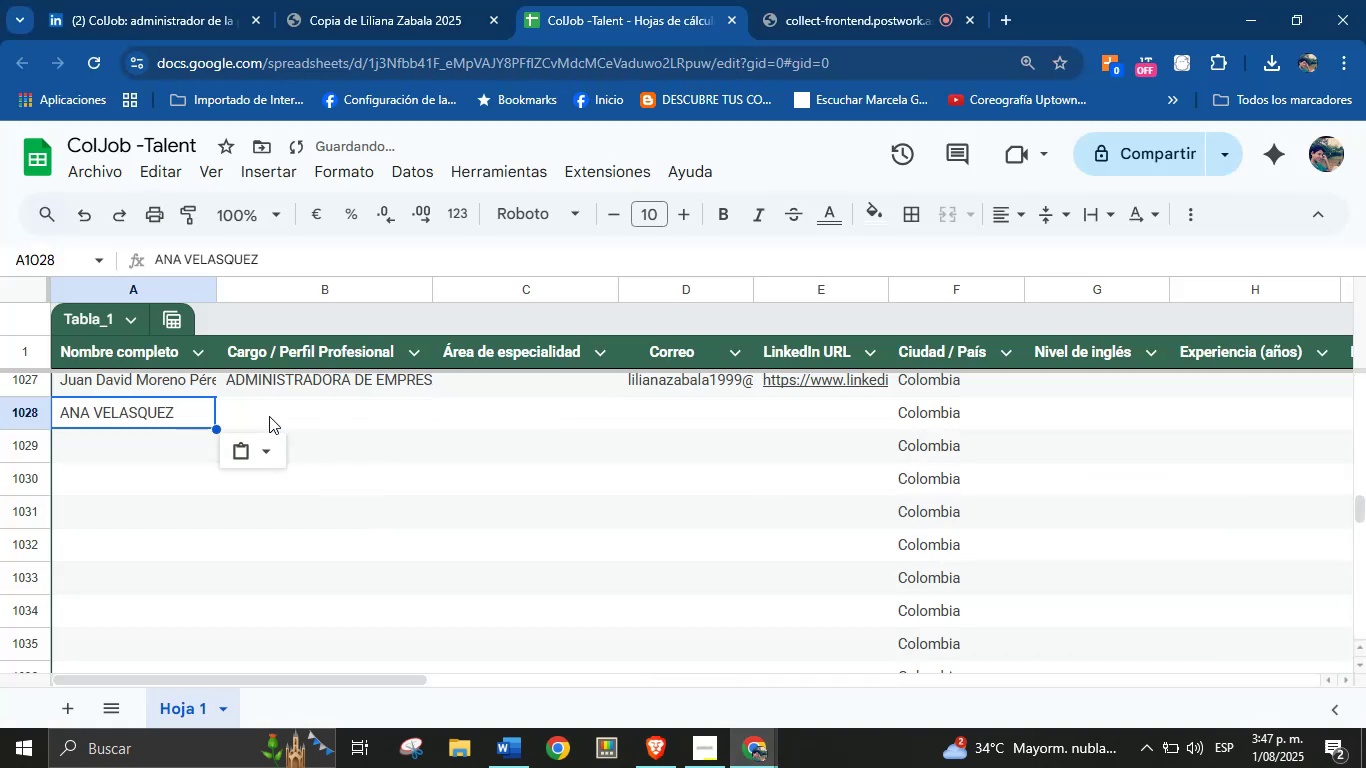 
left_click([269, 413])
 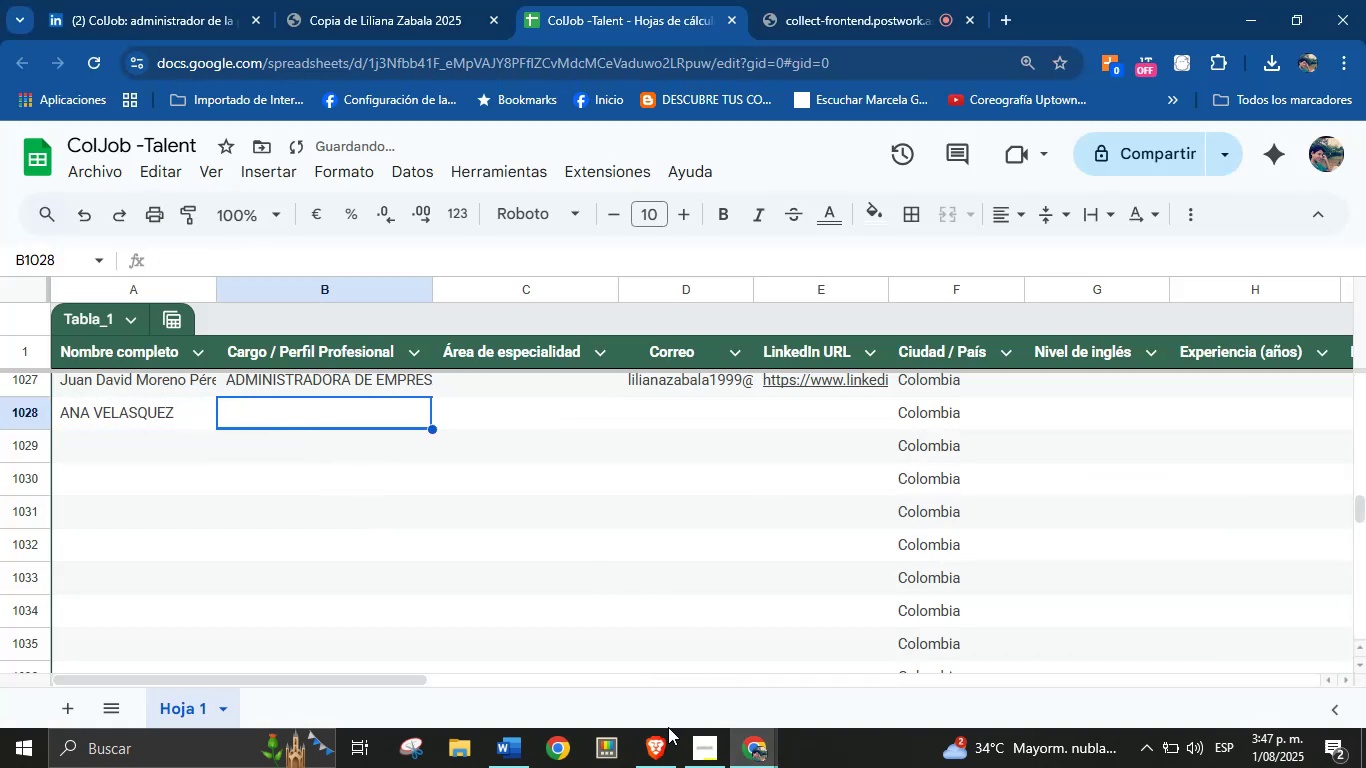 
left_click([664, 741])
 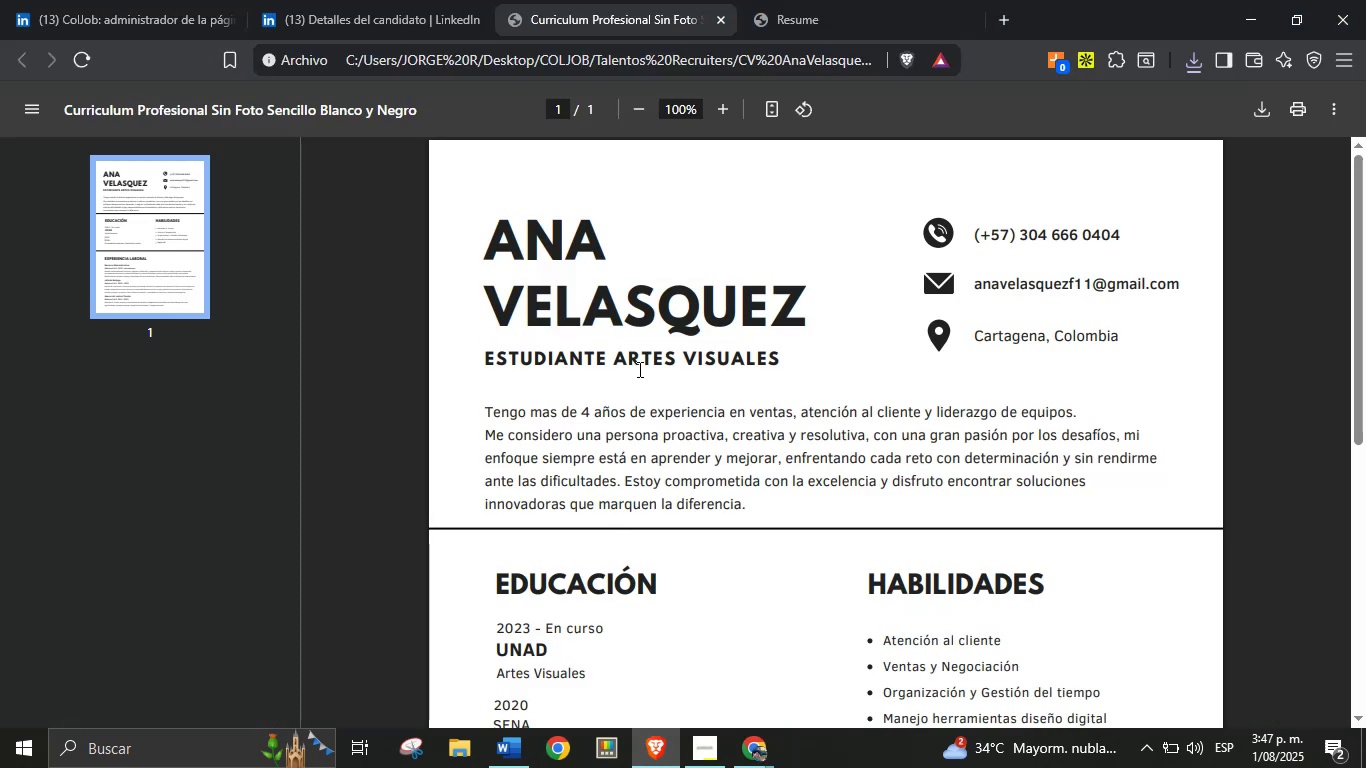 
double_click([642, 365])
 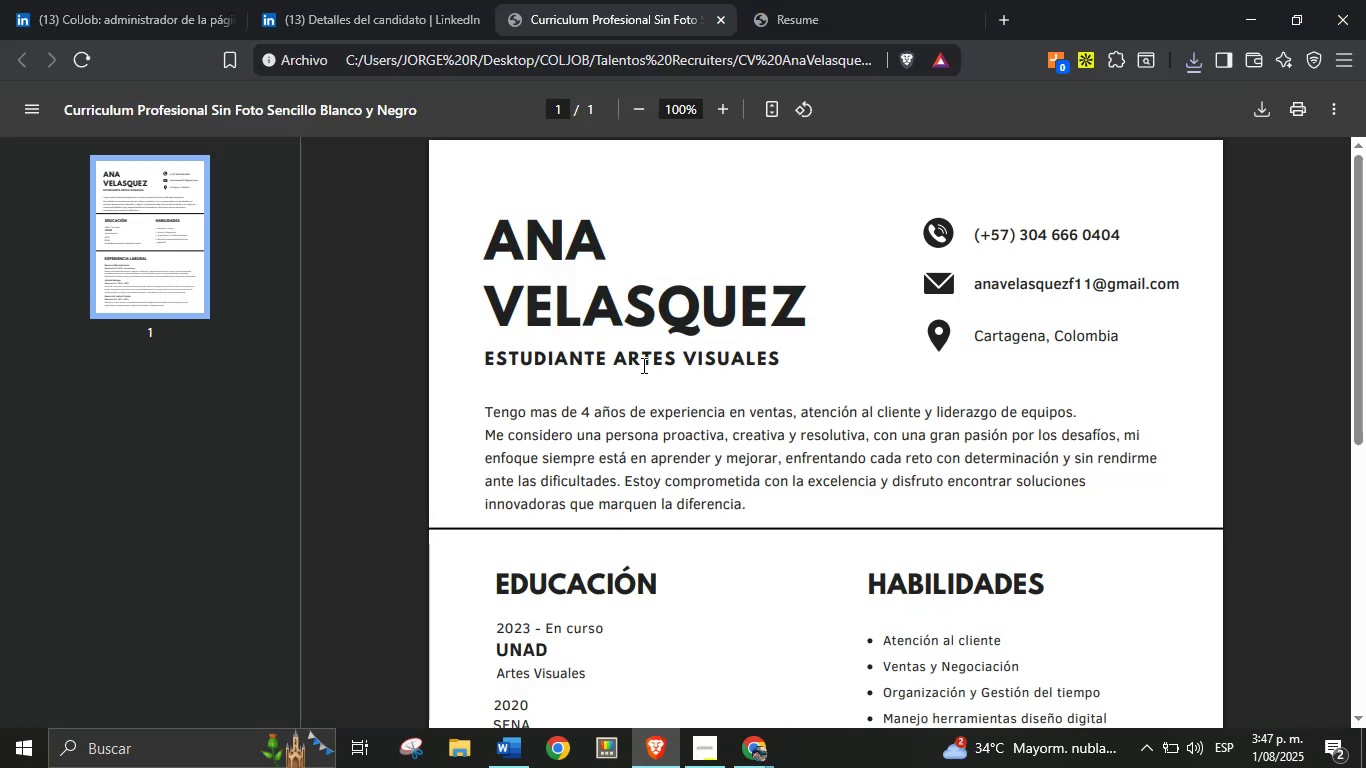 
triple_click([642, 365])
 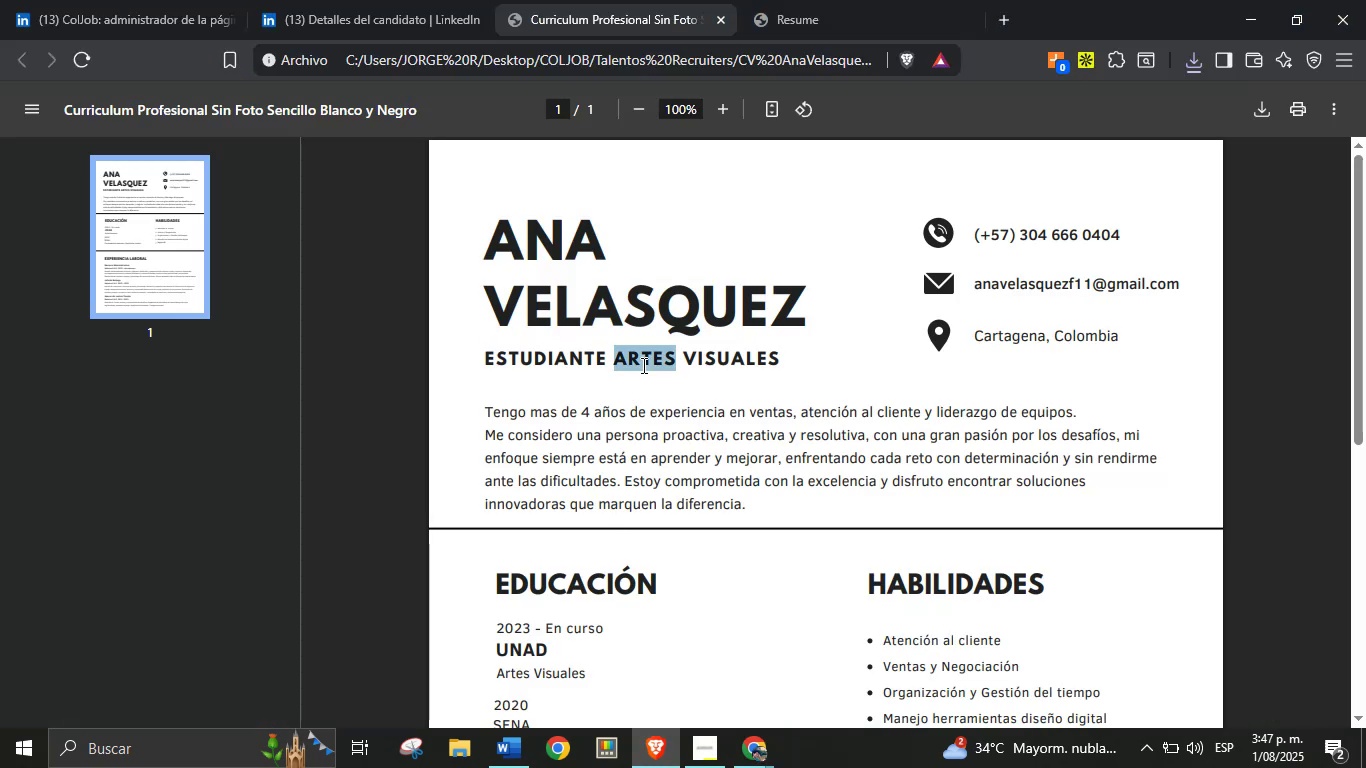 
triple_click([642, 365])
 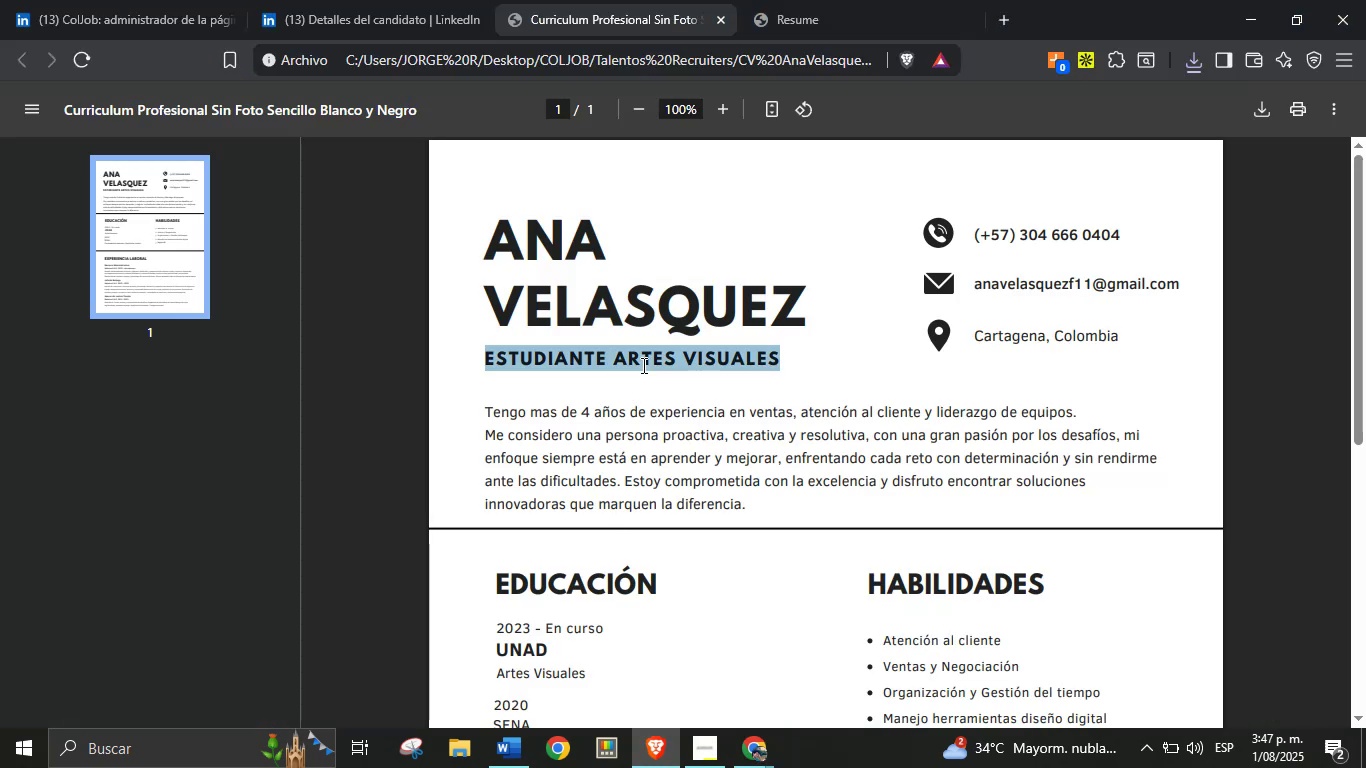 
key(Control+C)
 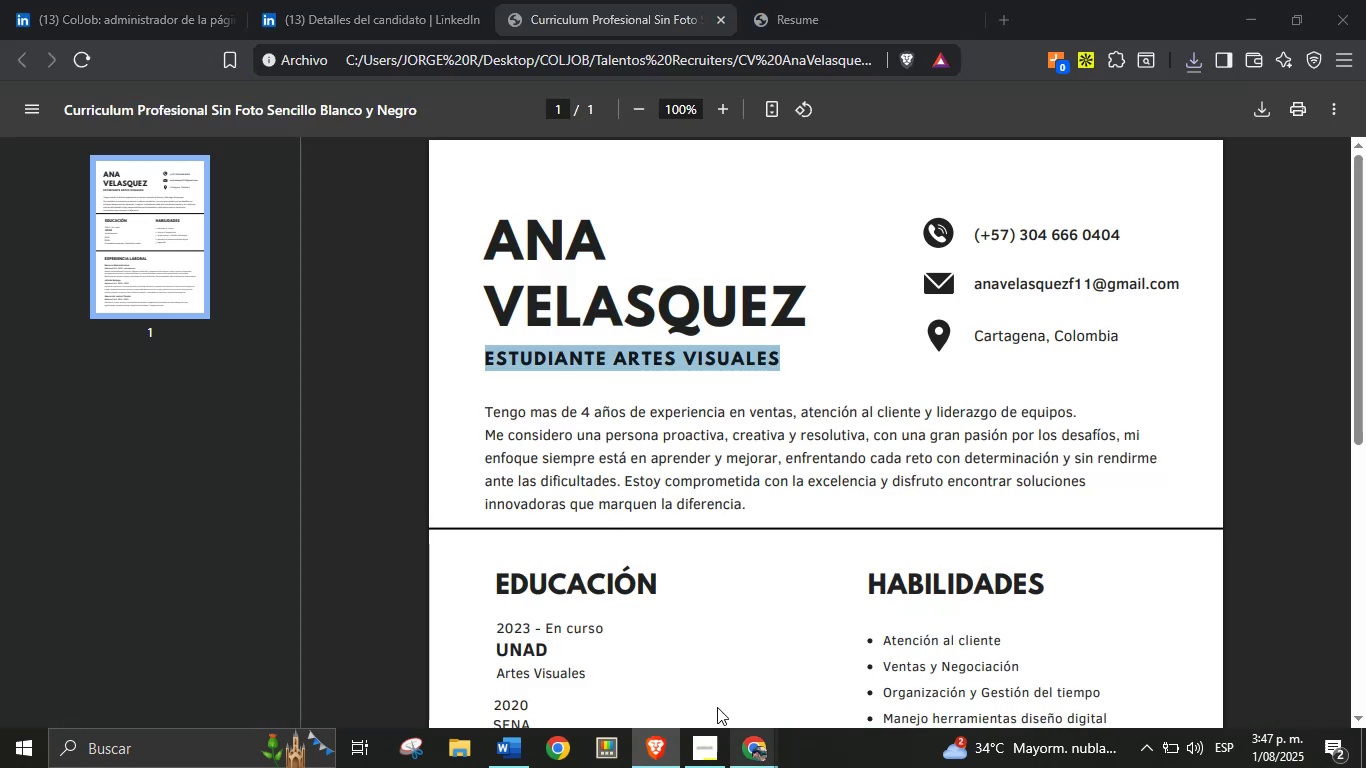 
double_click([609, 621])
 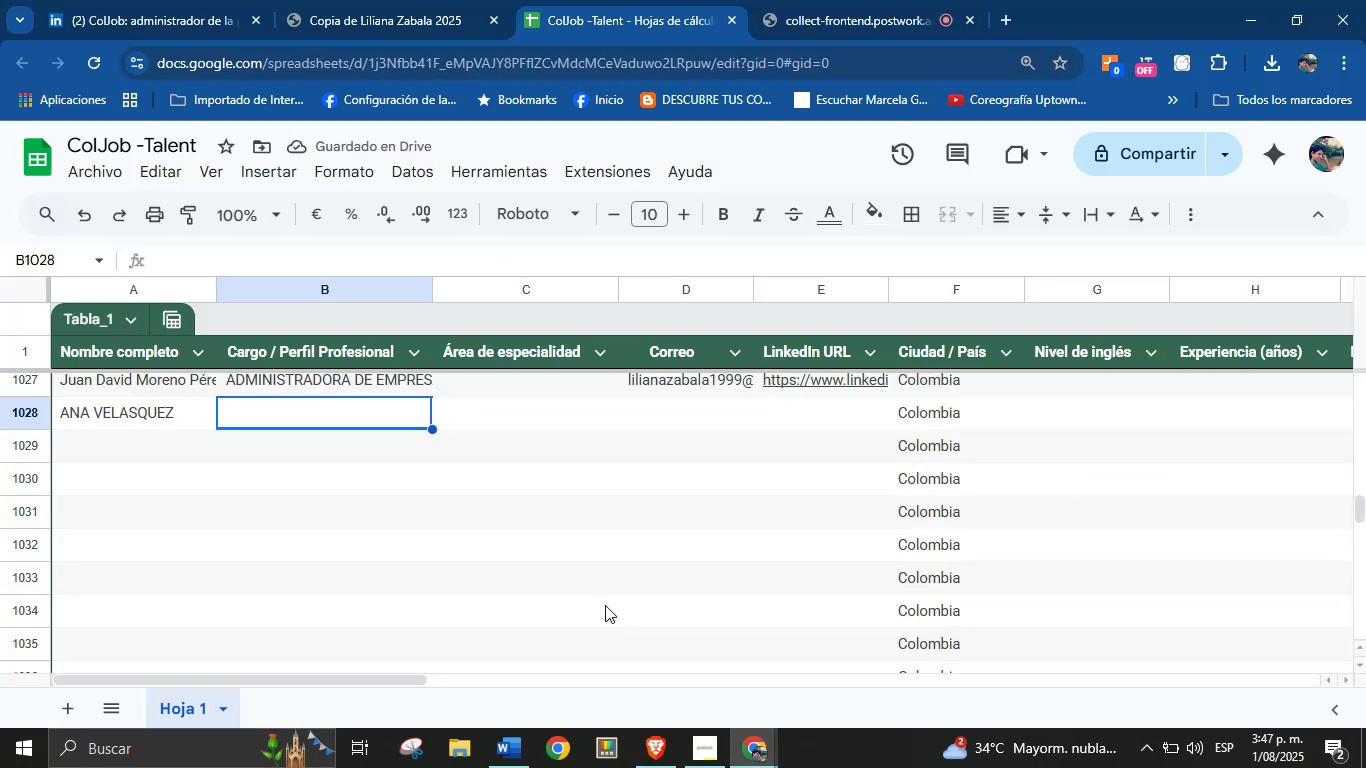 
key(Control+V)
 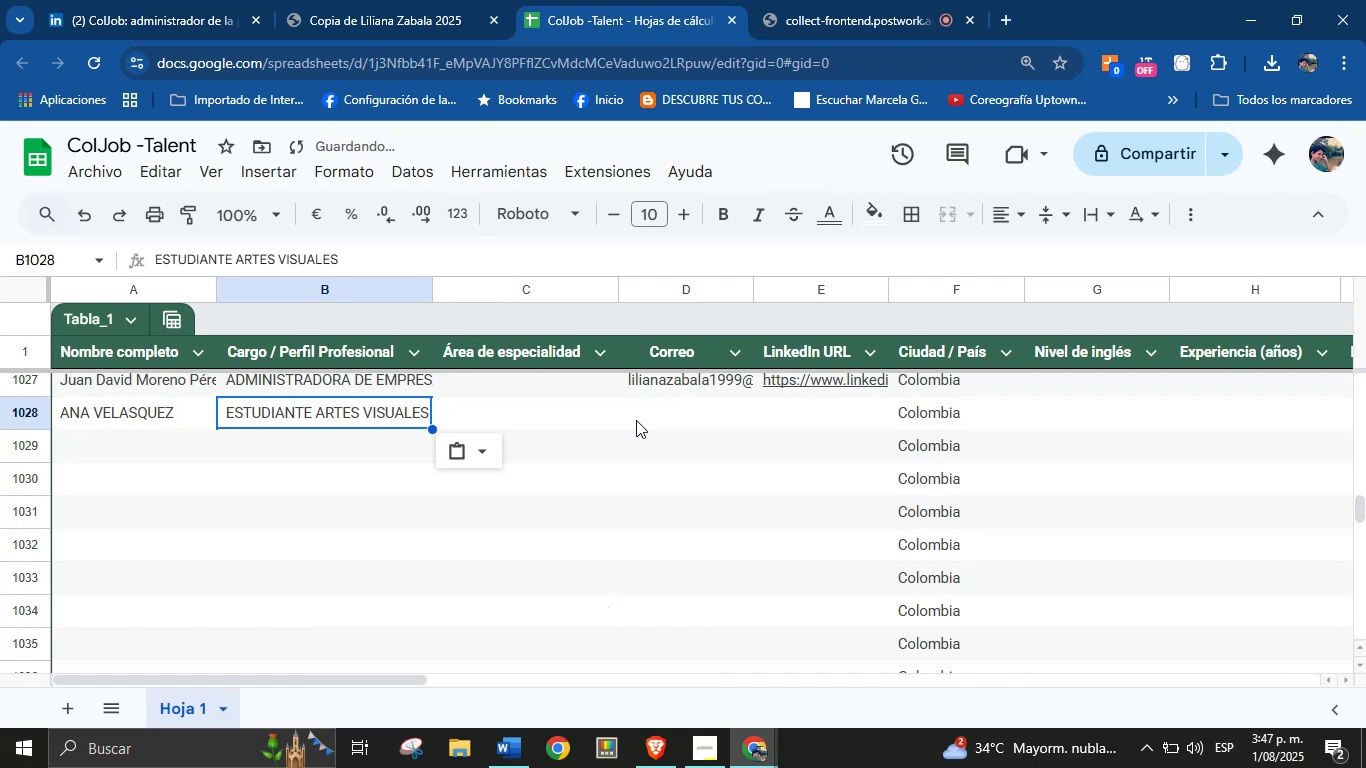 
left_click([641, 416])
 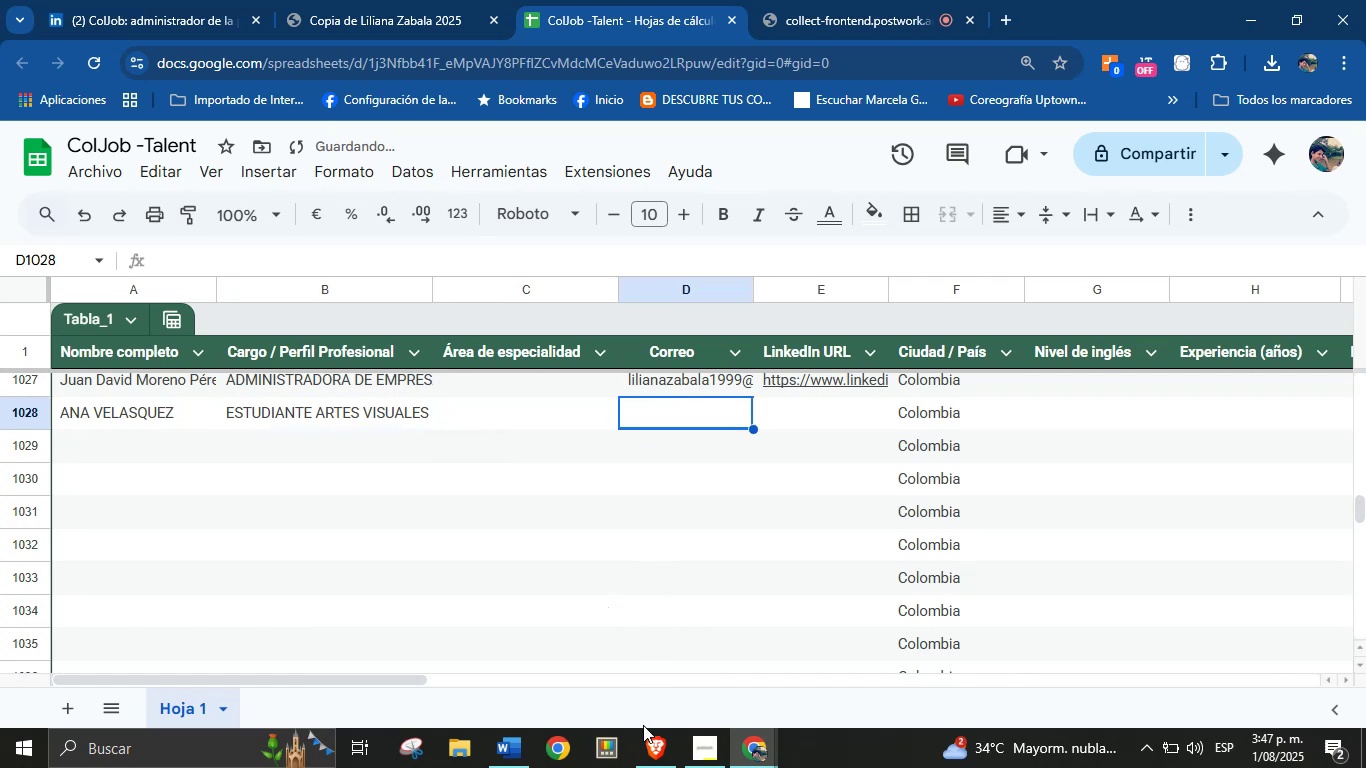 
left_click([653, 744])
 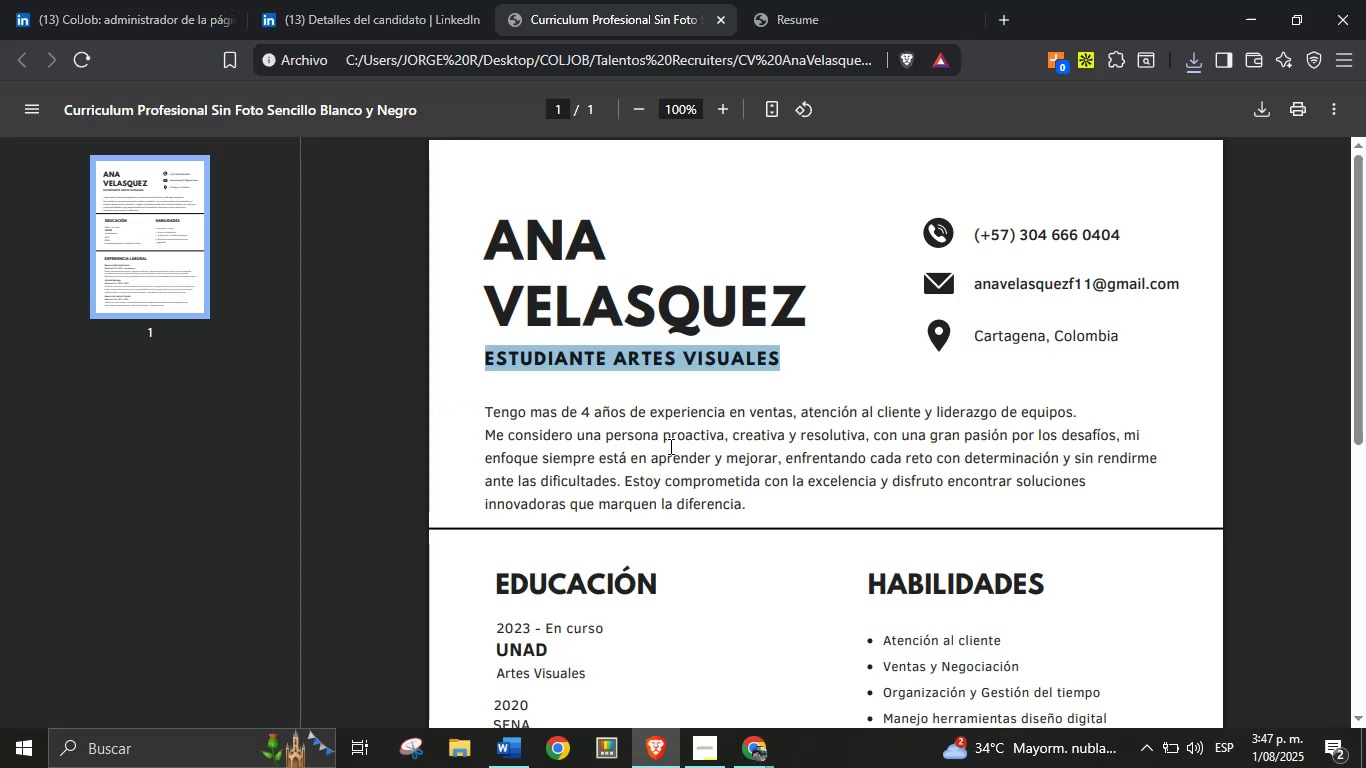 
left_click([679, 425])
 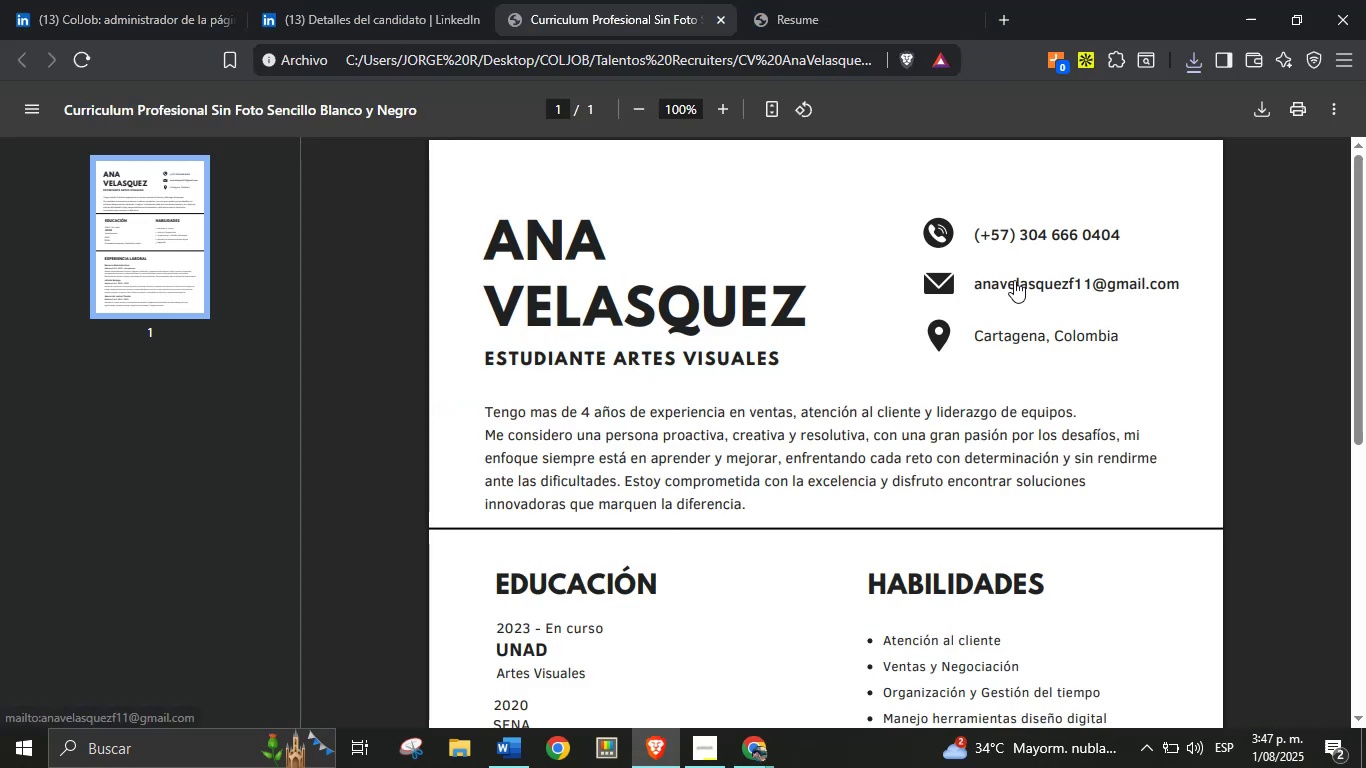 
right_click([1014, 280])
 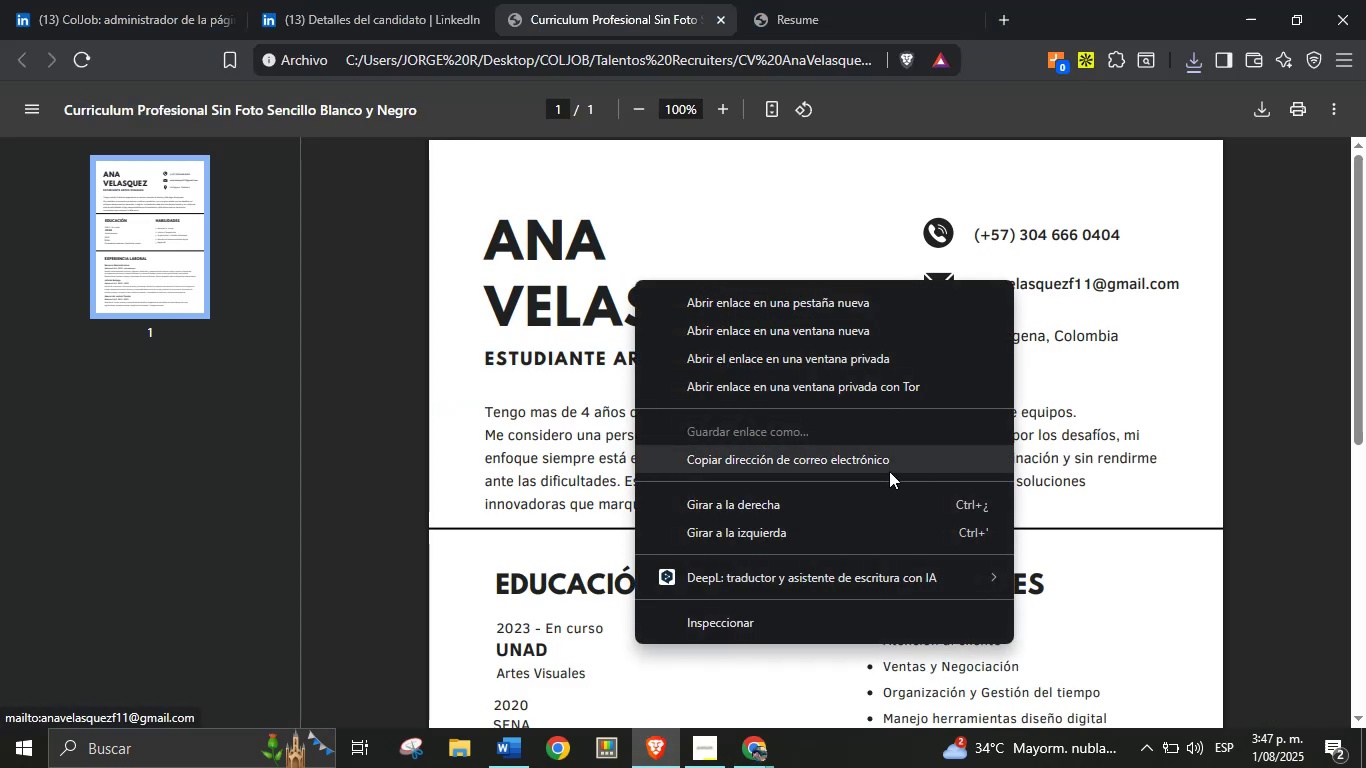 
left_click([885, 461])
 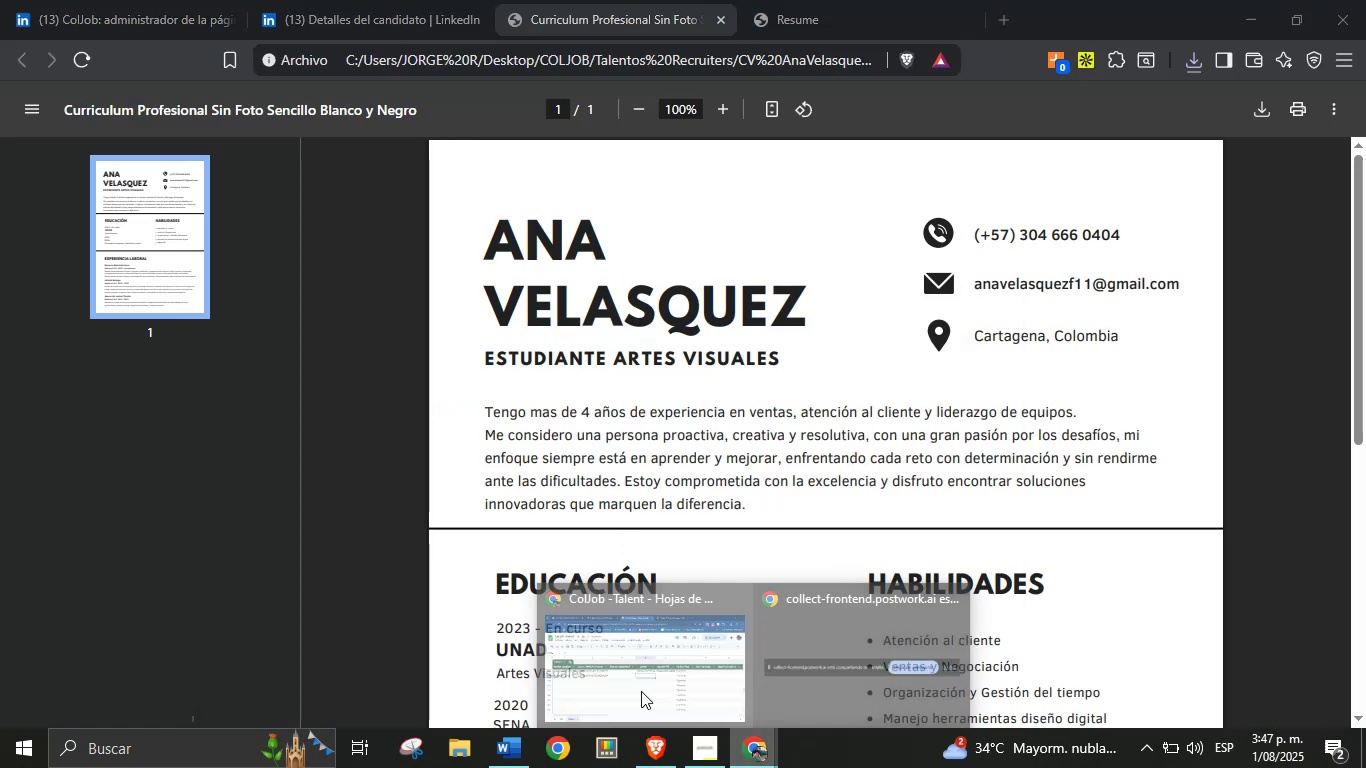 
double_click([634, 686])
 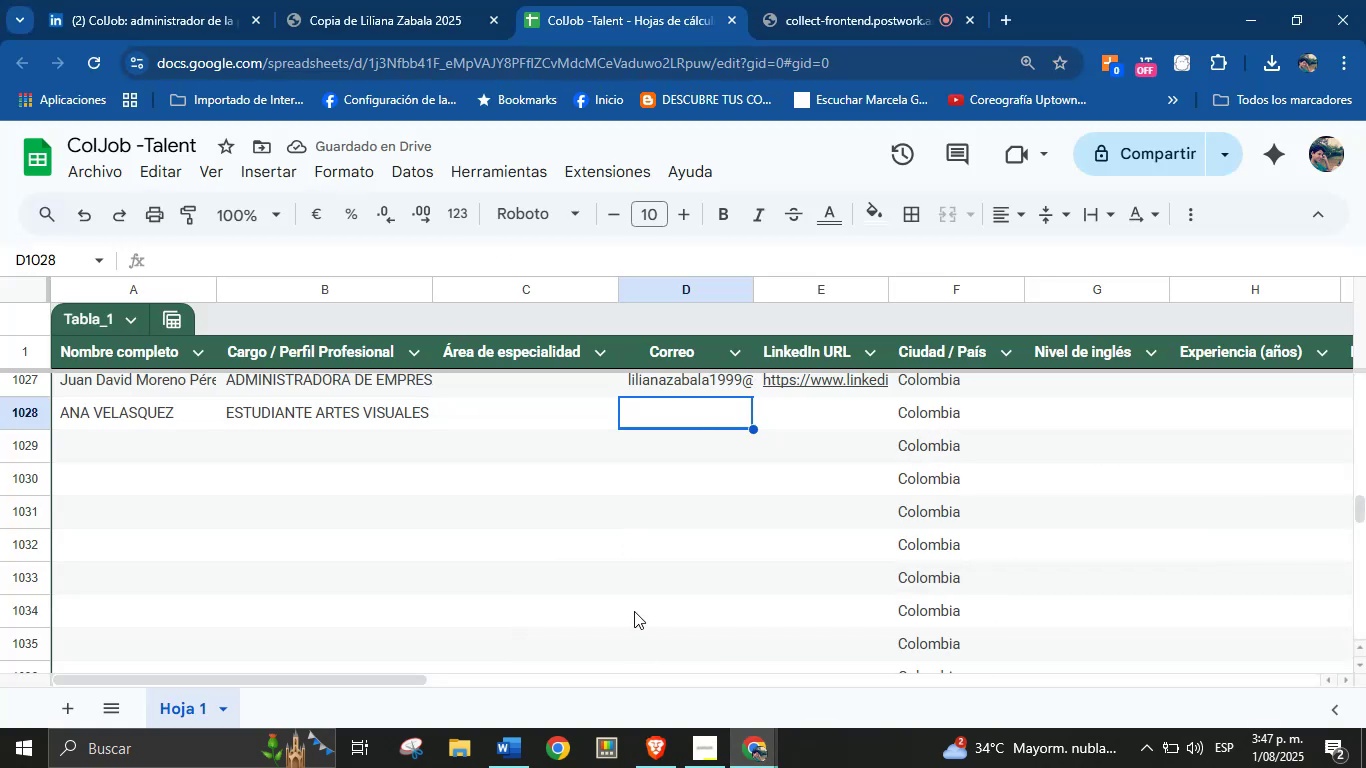 
key(Control+V)
 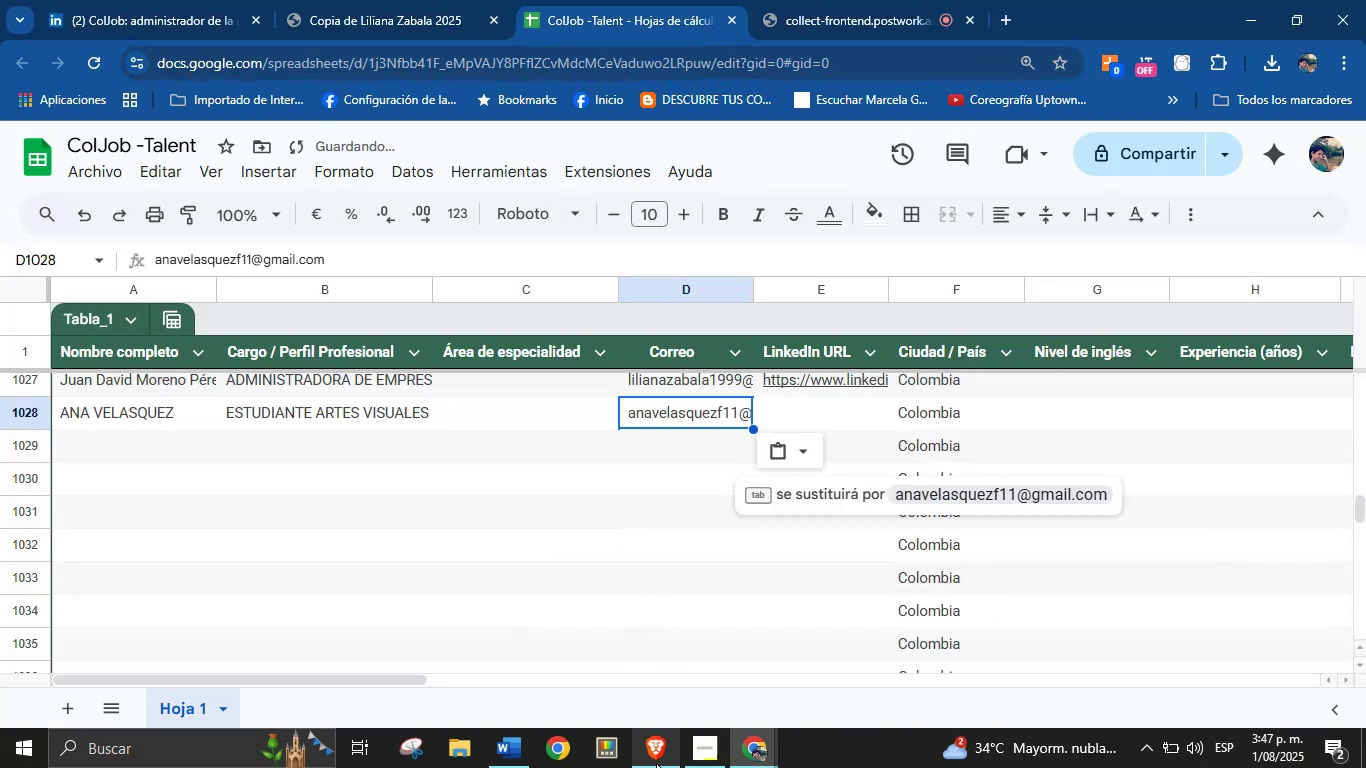 
left_click([655, 763])
 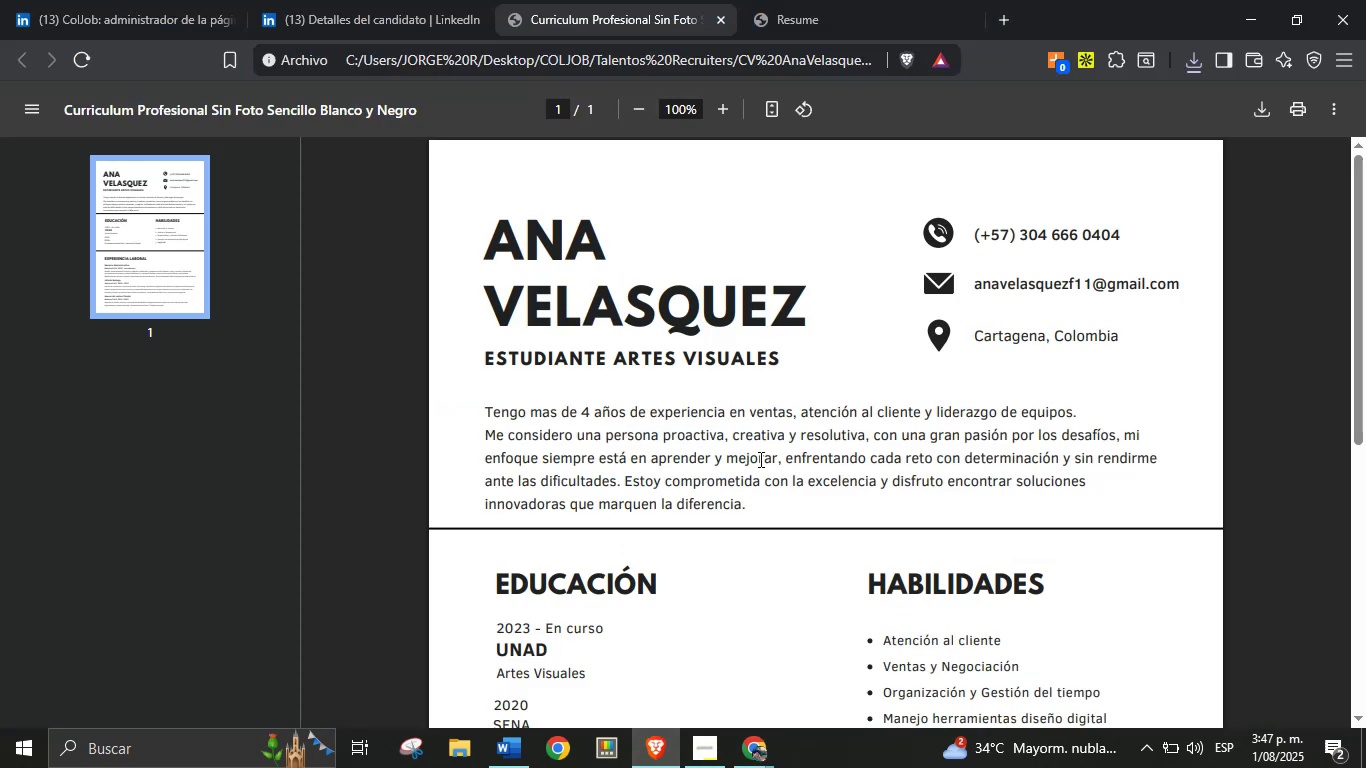 
left_click([773, 450])
 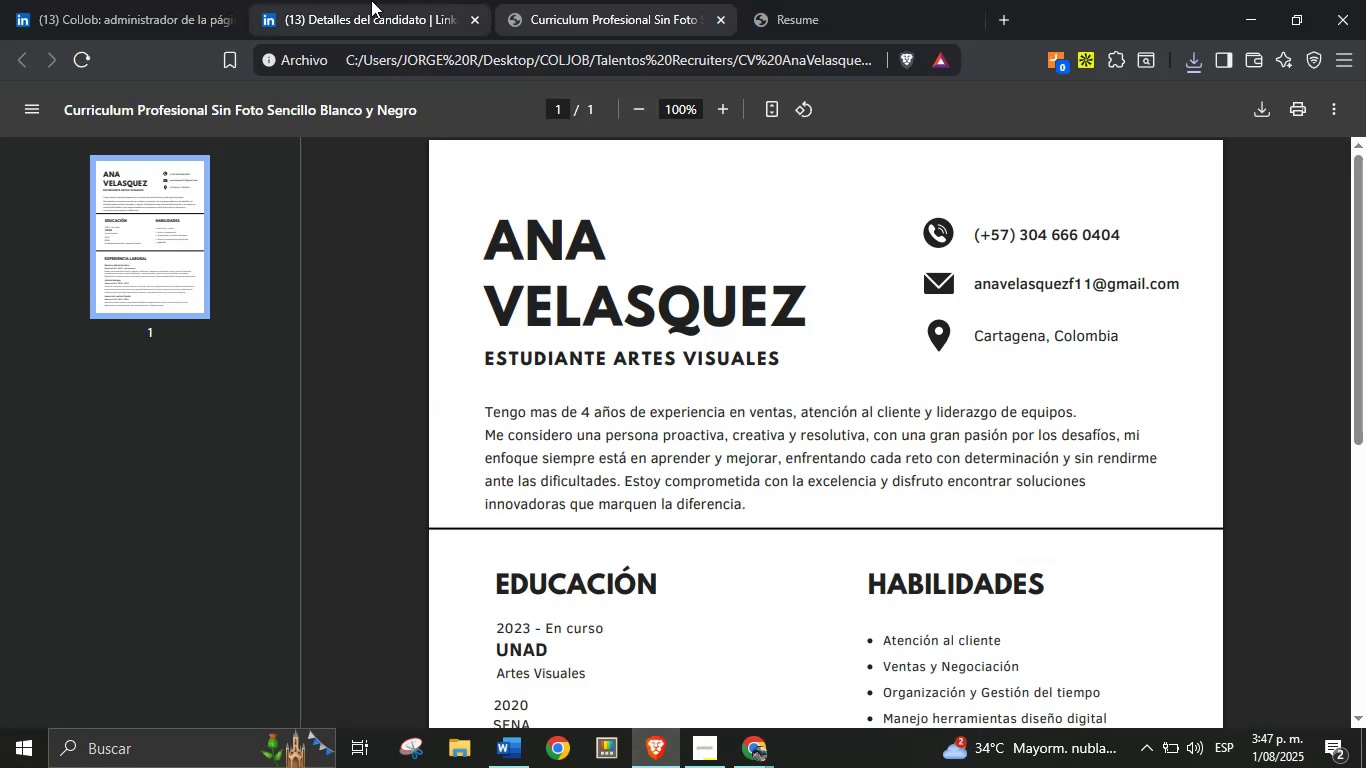 
left_click([365, 0])
 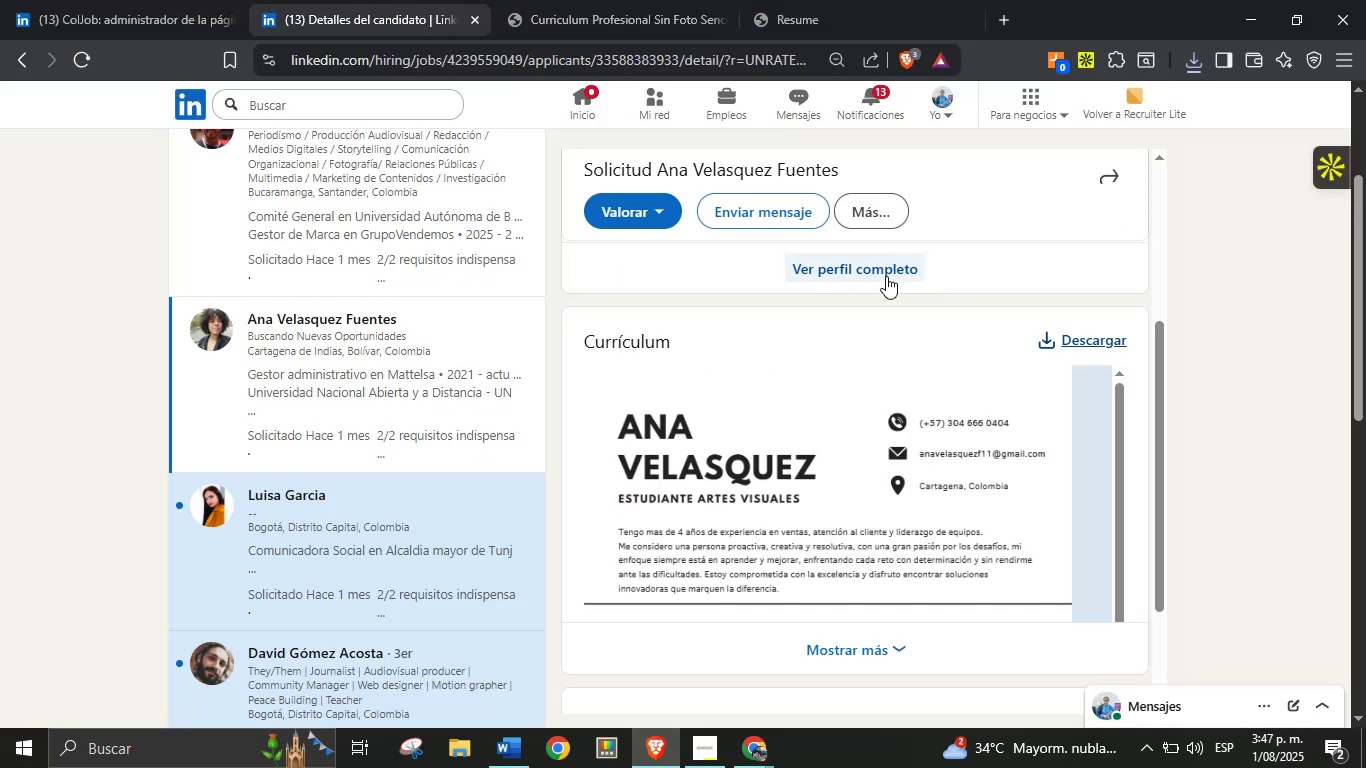 
right_click([886, 271])
 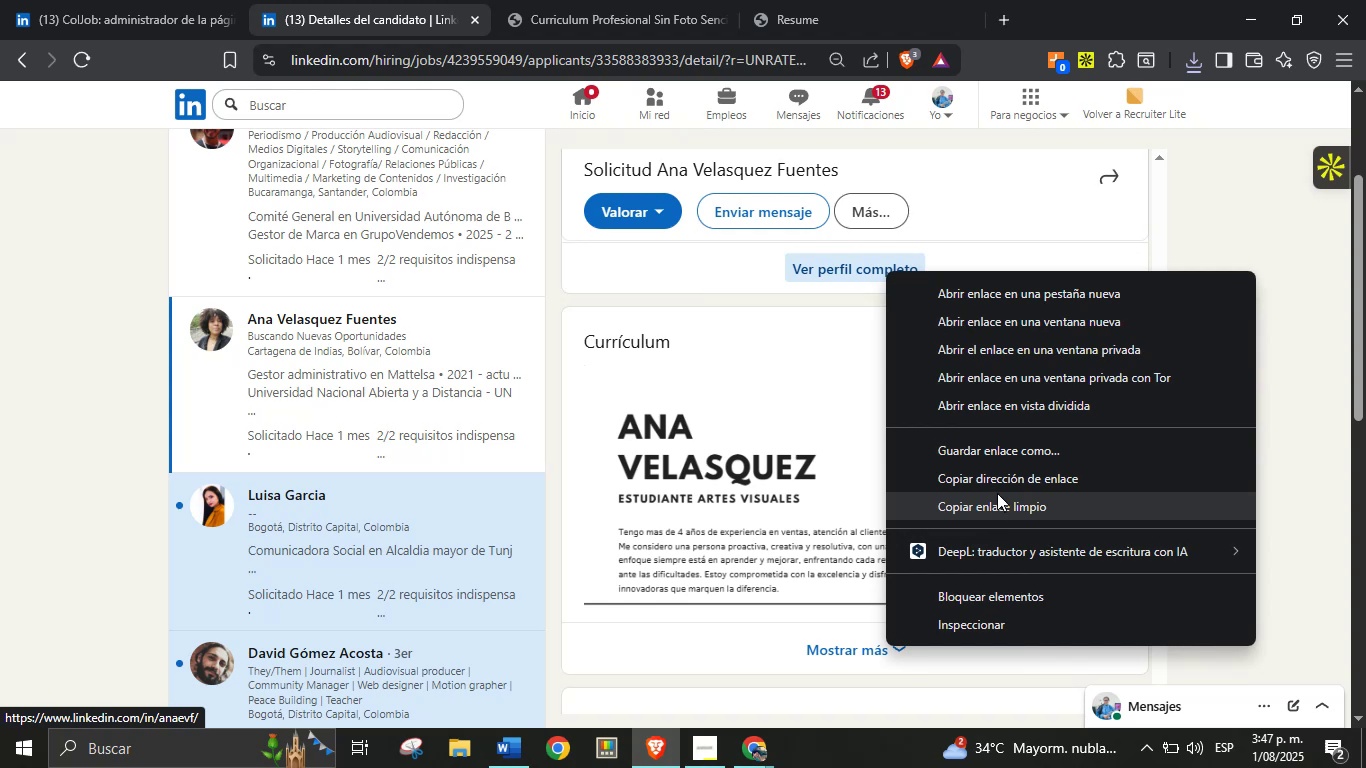 
left_click([999, 484])
 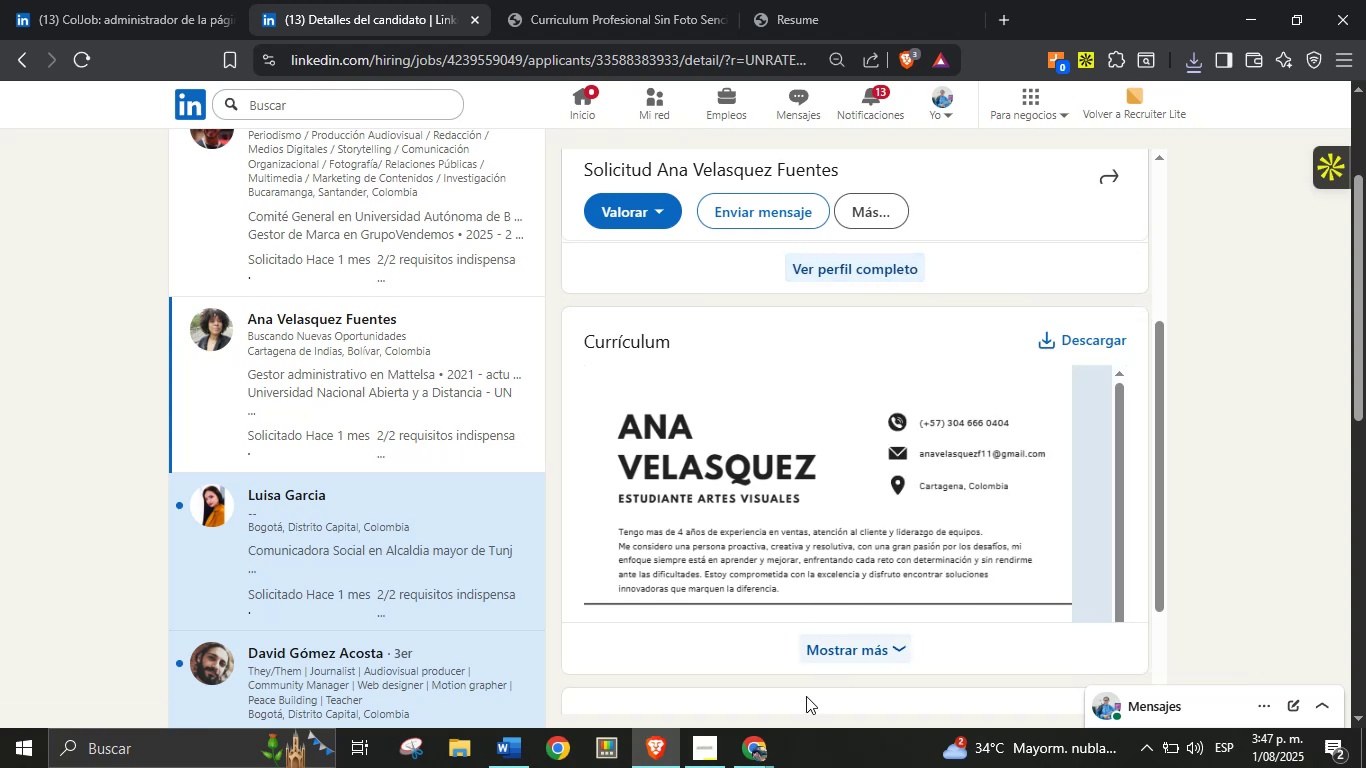 
left_click([745, 742])
 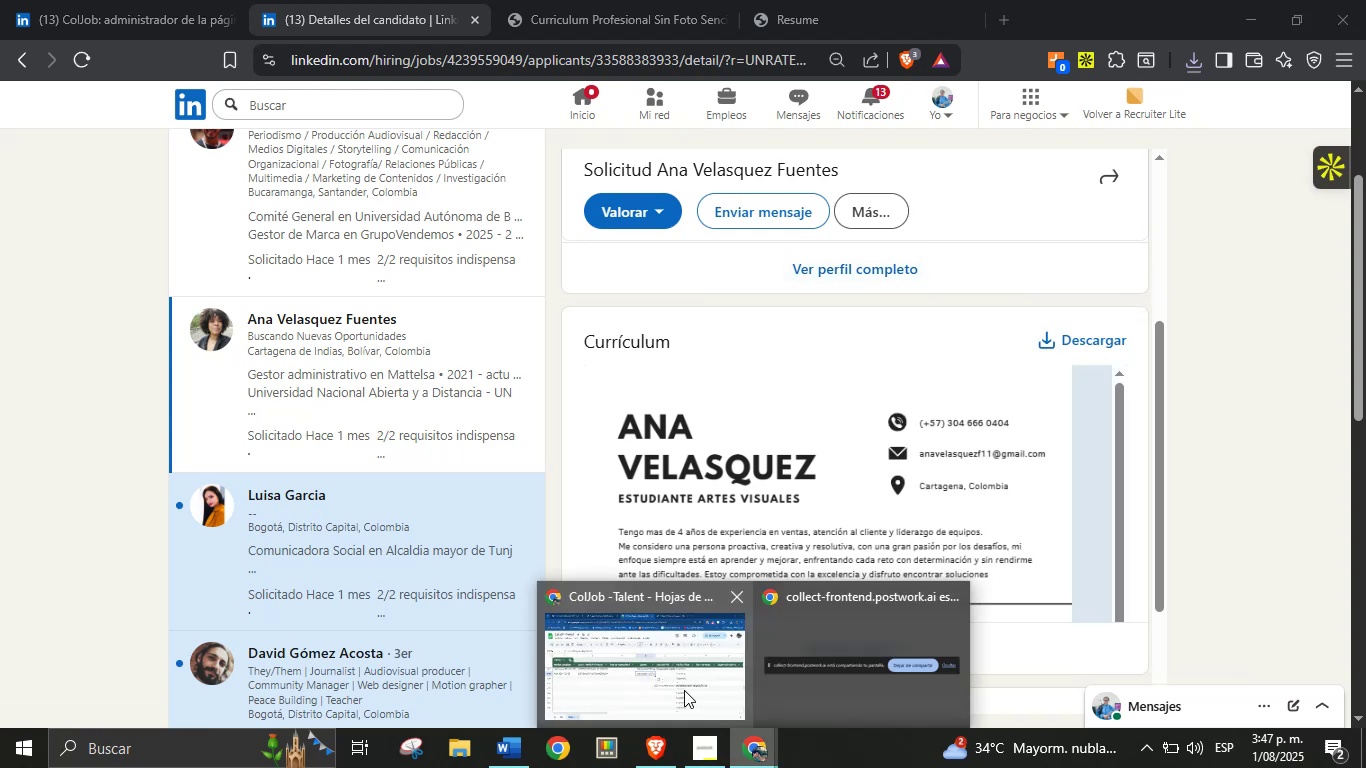 
left_click([684, 689])
 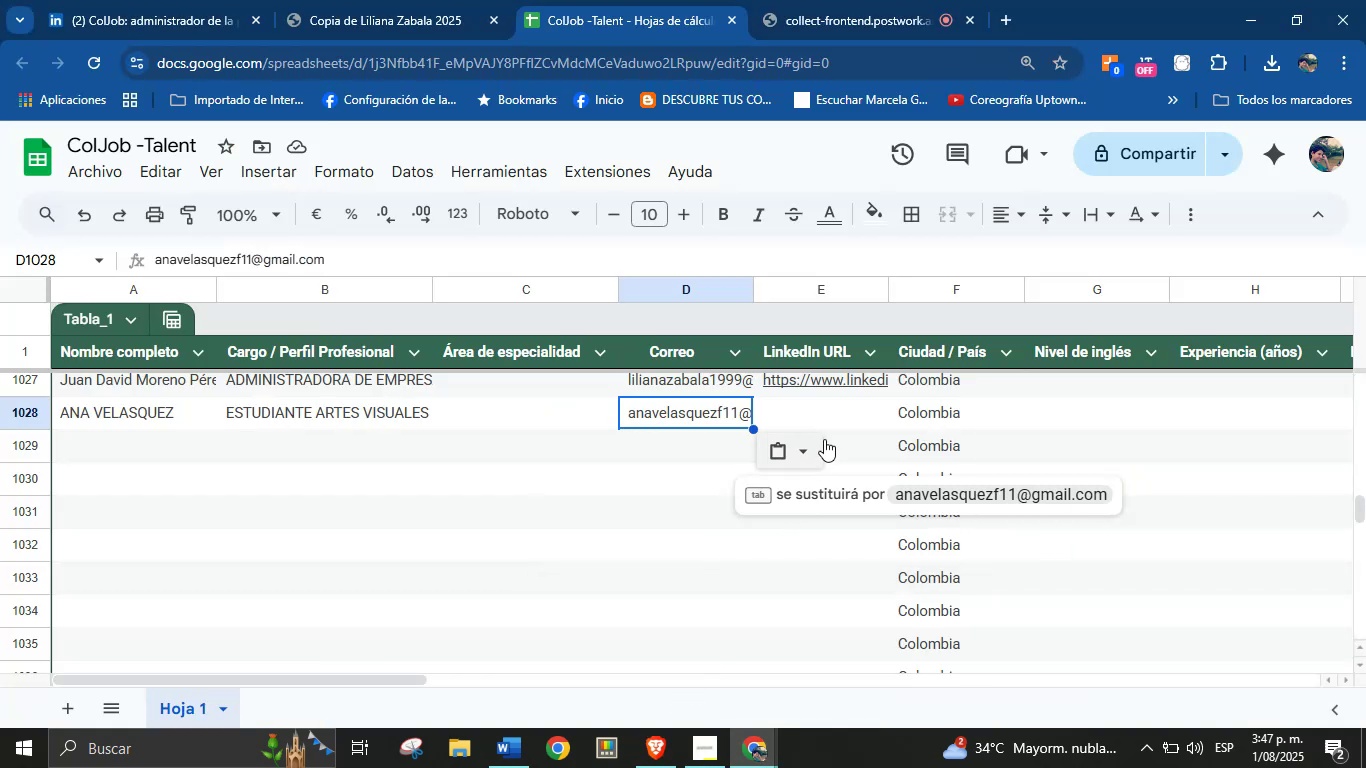 
left_click([846, 417])
 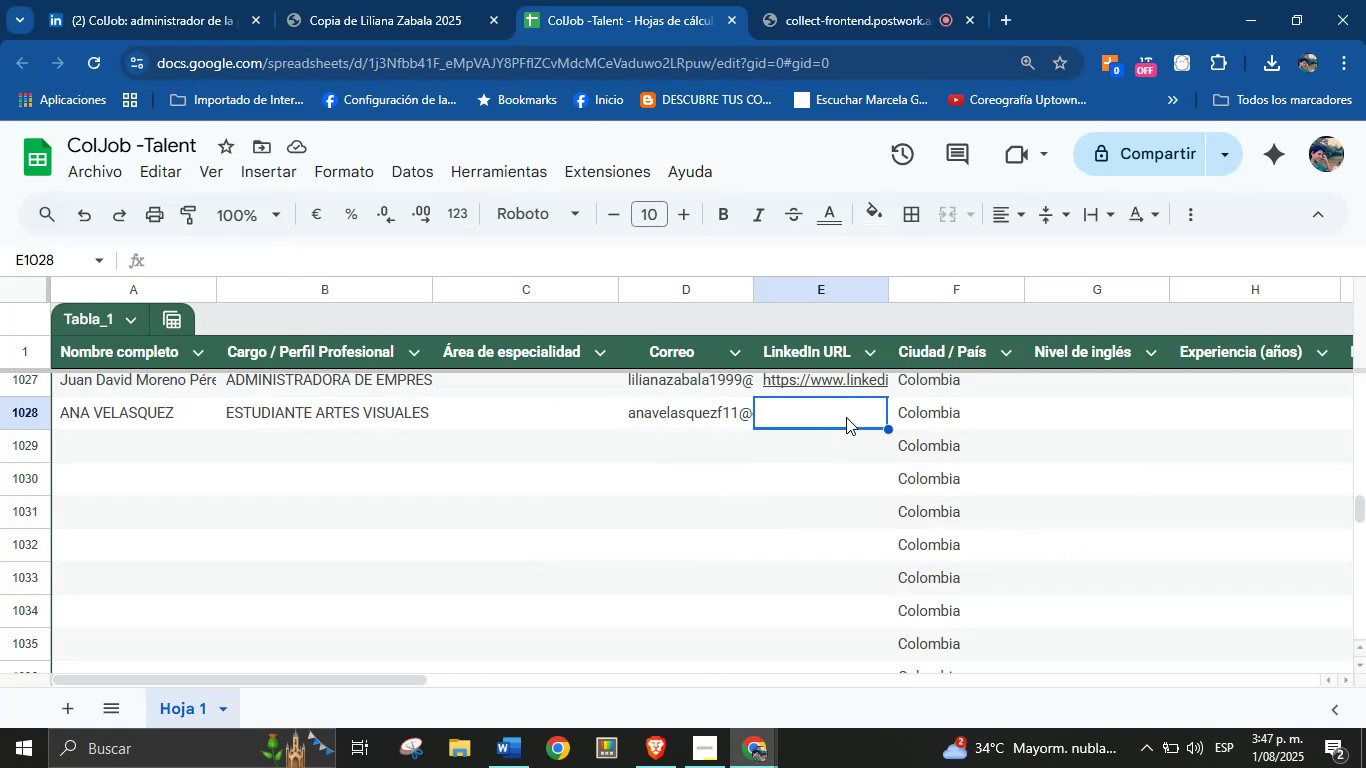 
key(Control+V)
 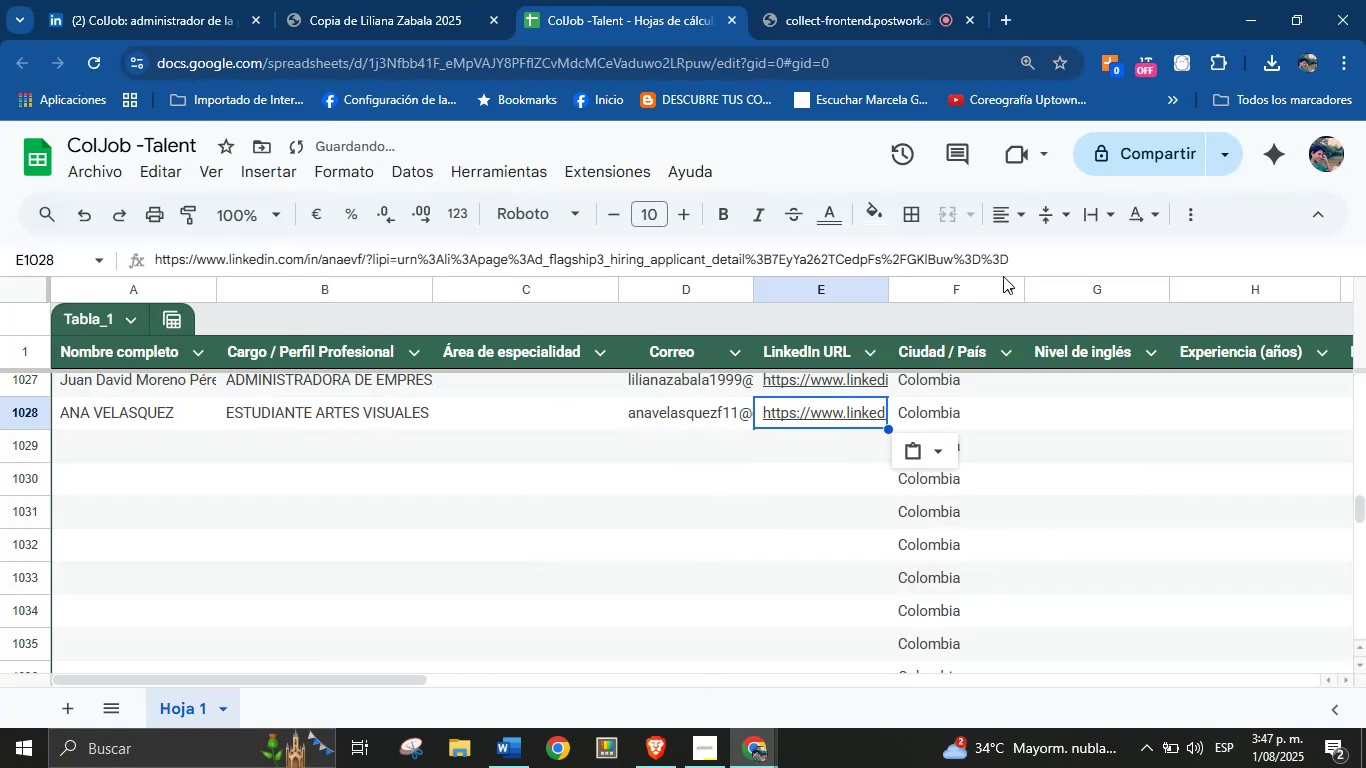 
left_click_drag(start_coordinate=[1023, 259], to_coordinate=[379, 262])
 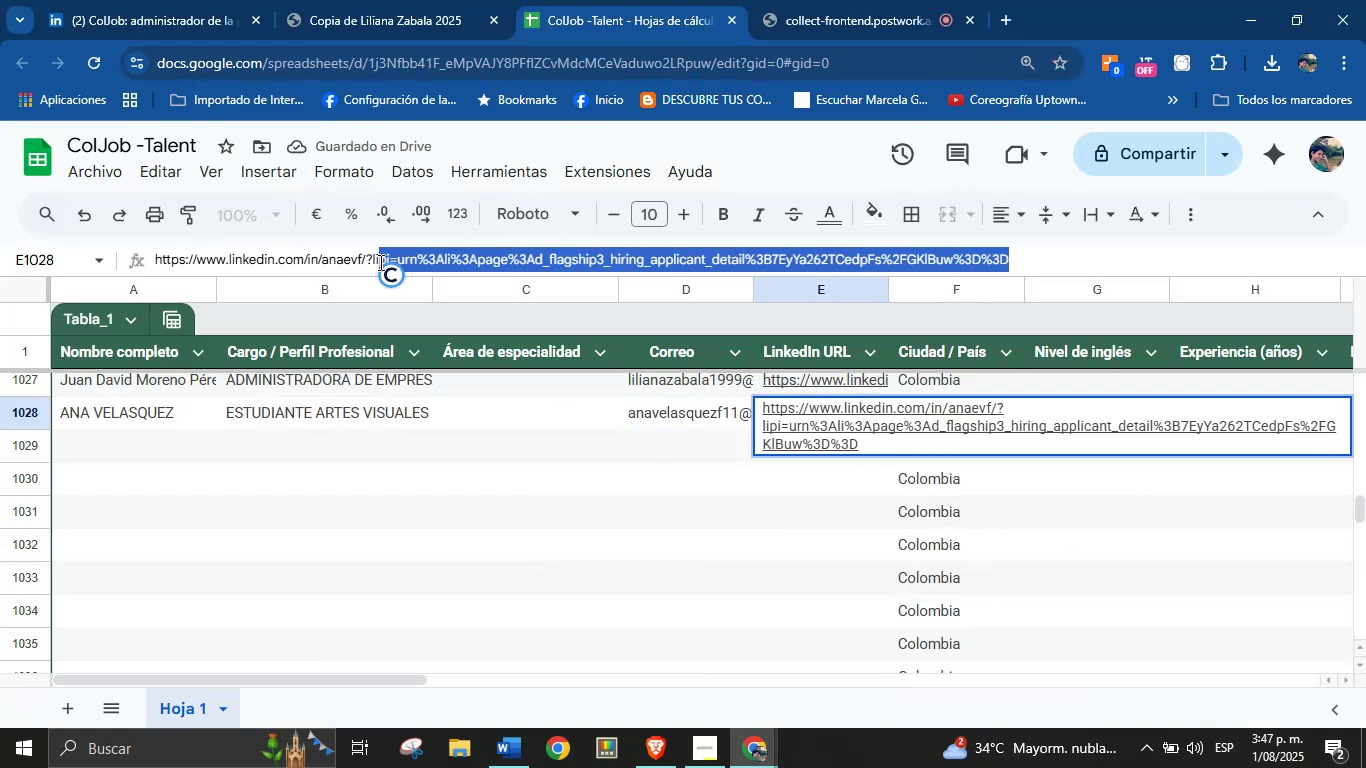 
key(Backspace)
 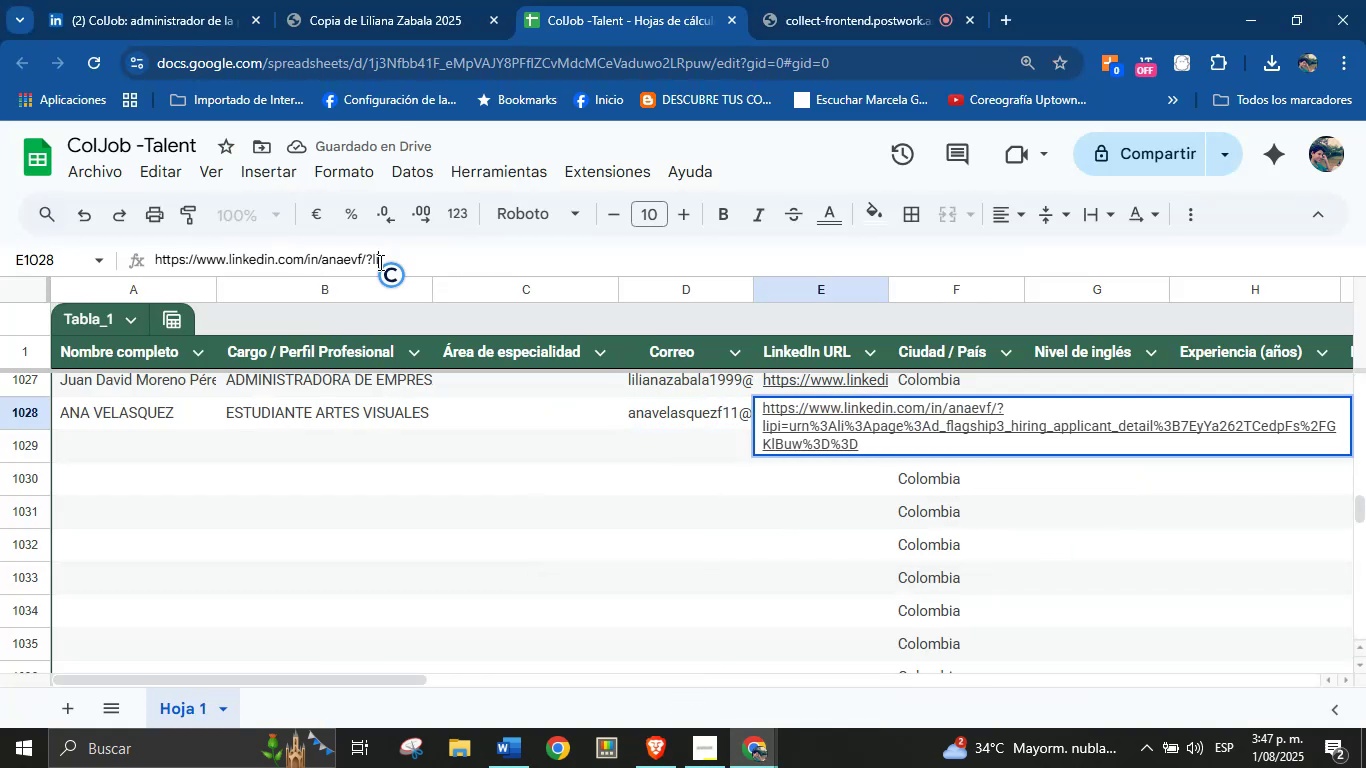 
key(Backspace)
 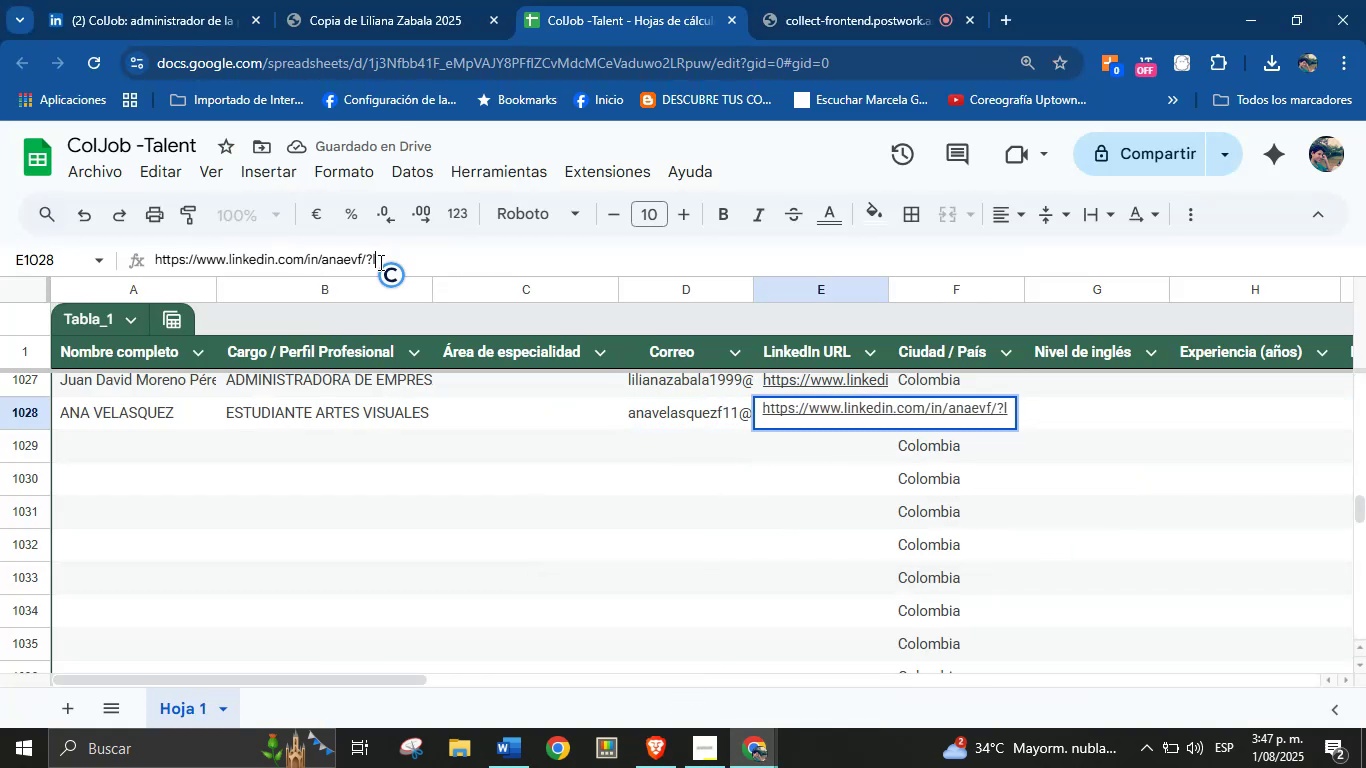 
key(Backspace)
 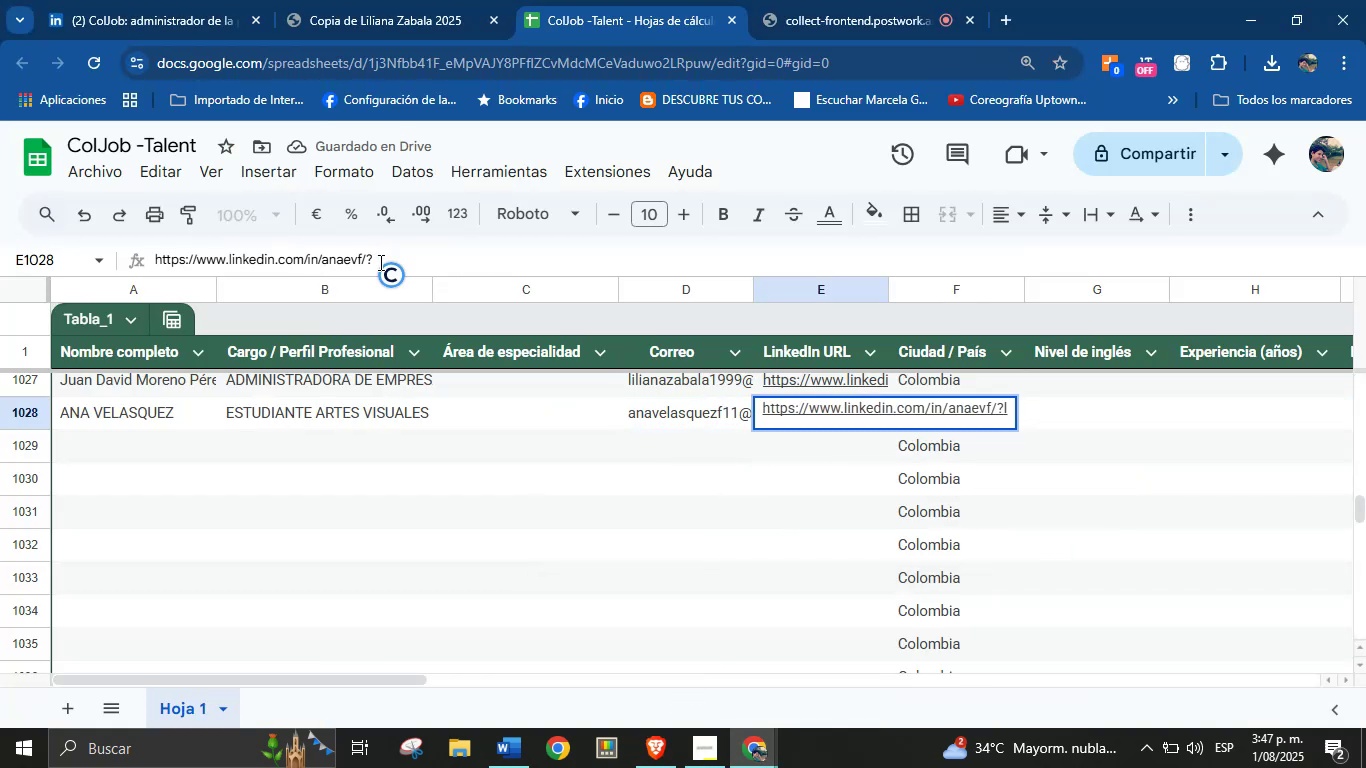 
key(Enter)
 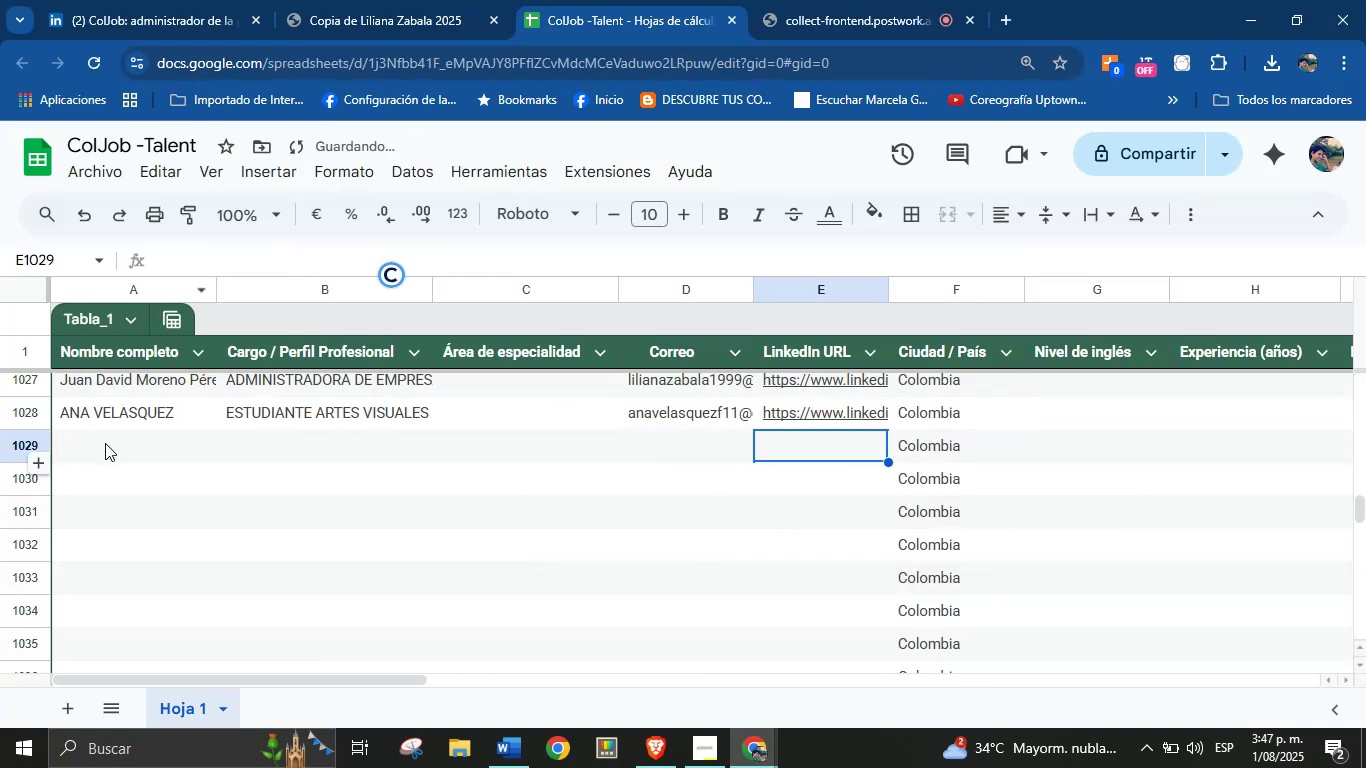 
left_click([132, 449])
 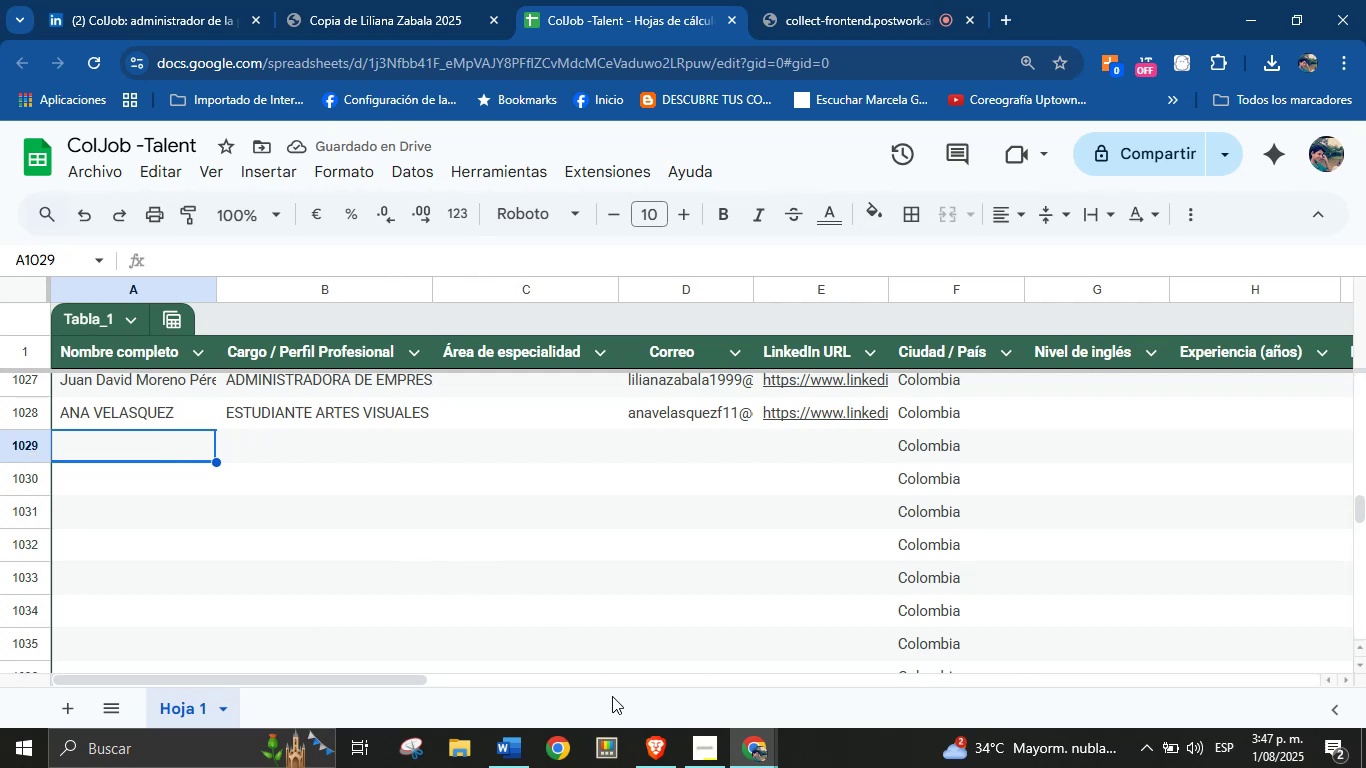 
left_click([652, 742])
 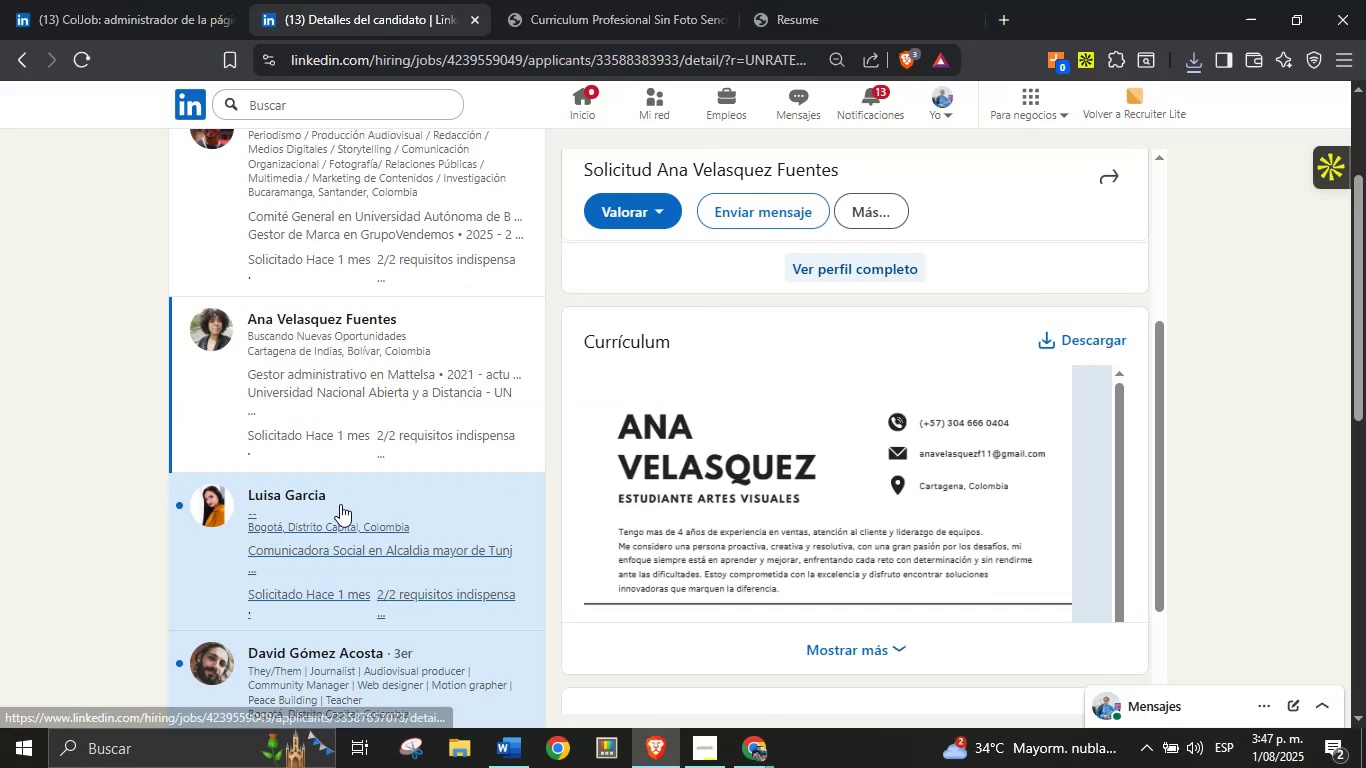 
left_click([338, 515])
 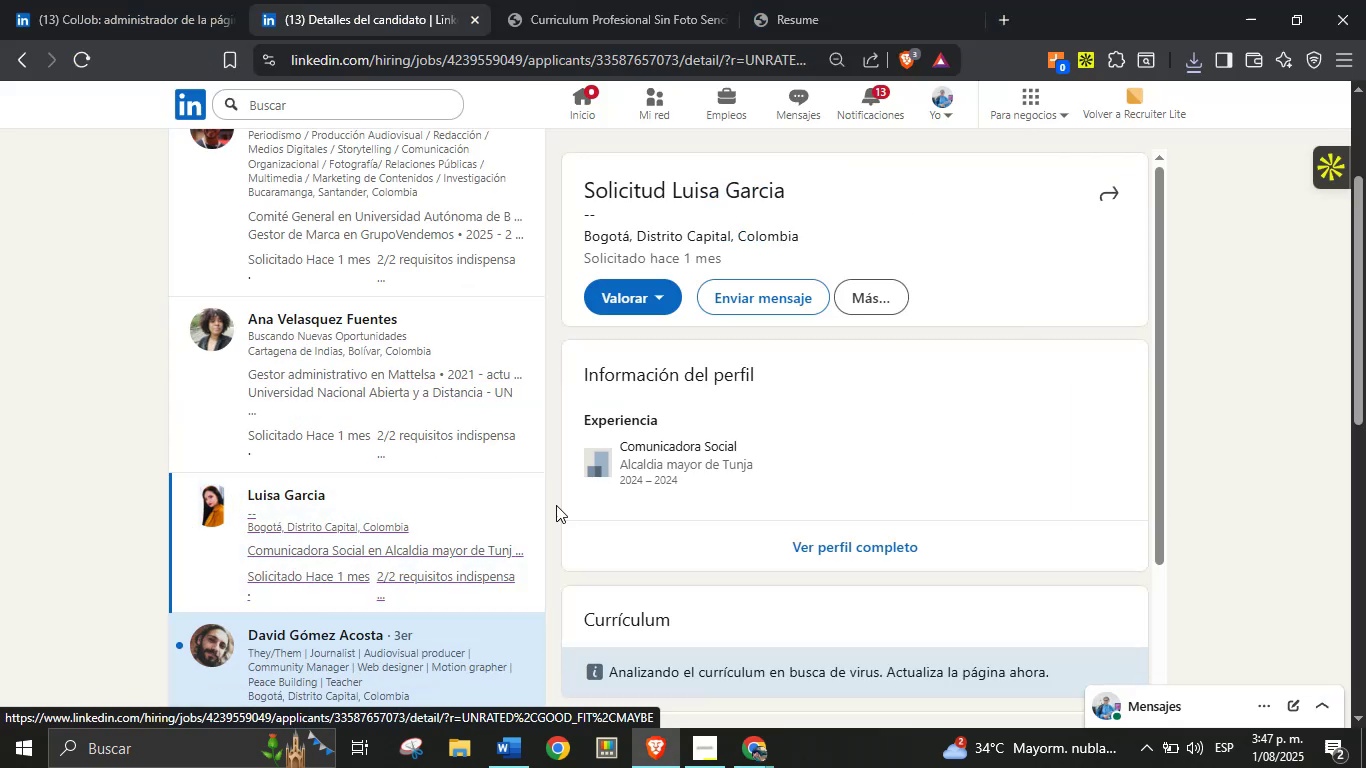 
left_click([767, 755])
 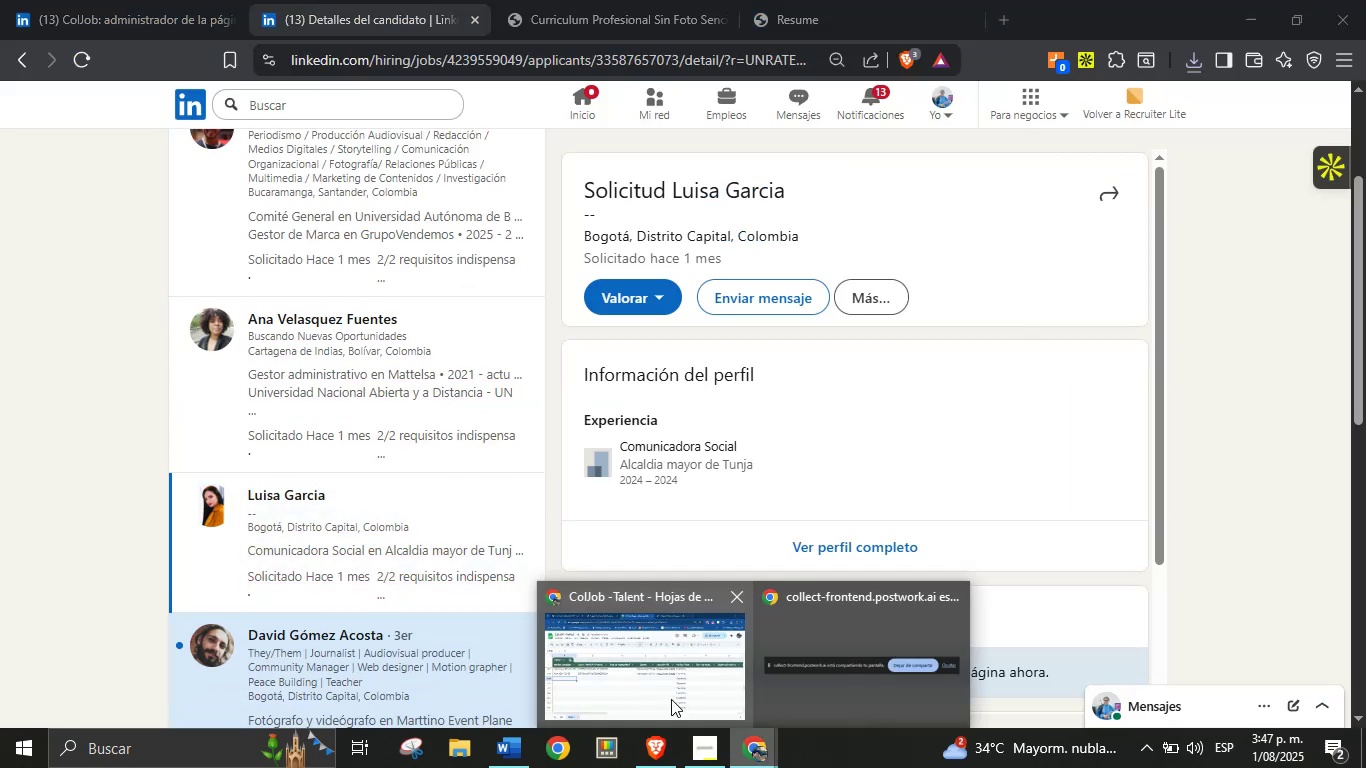 
double_click([671, 698])
 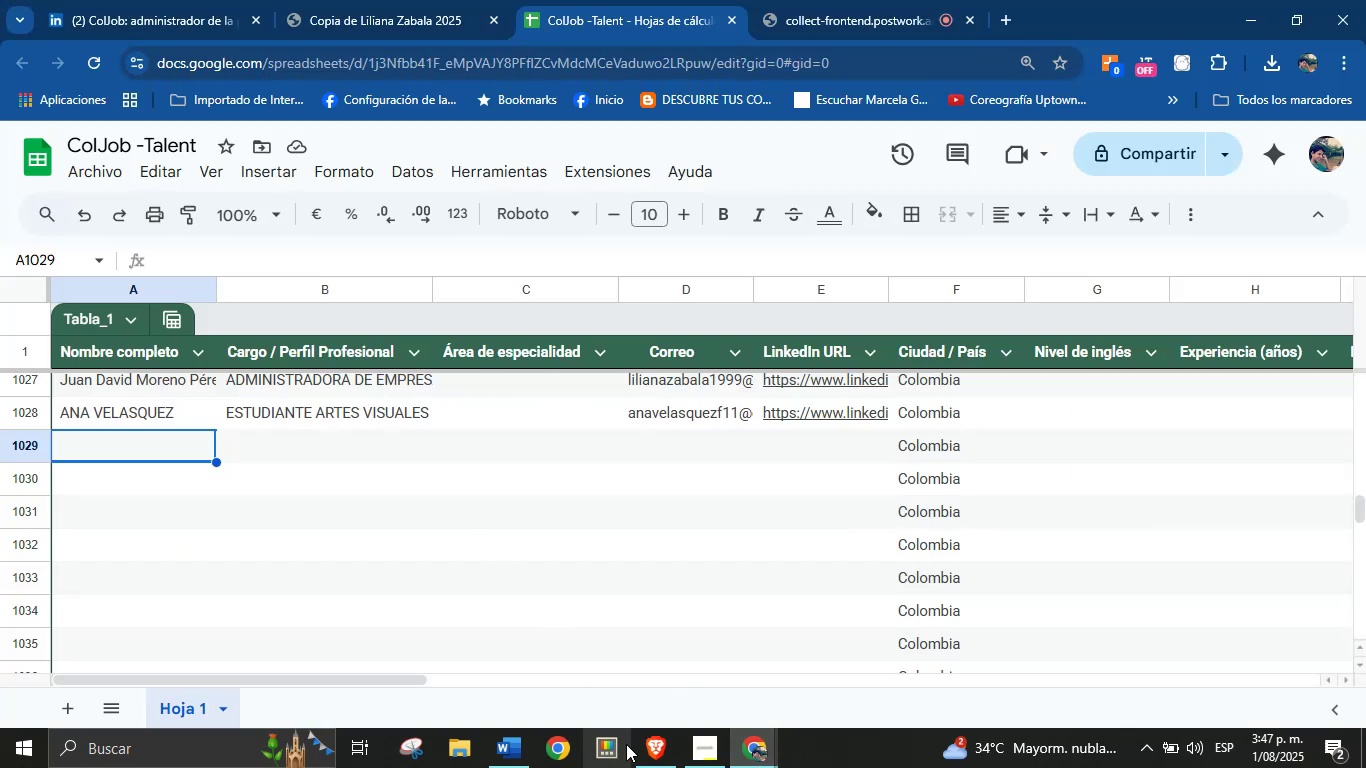 
left_click([648, 737])
 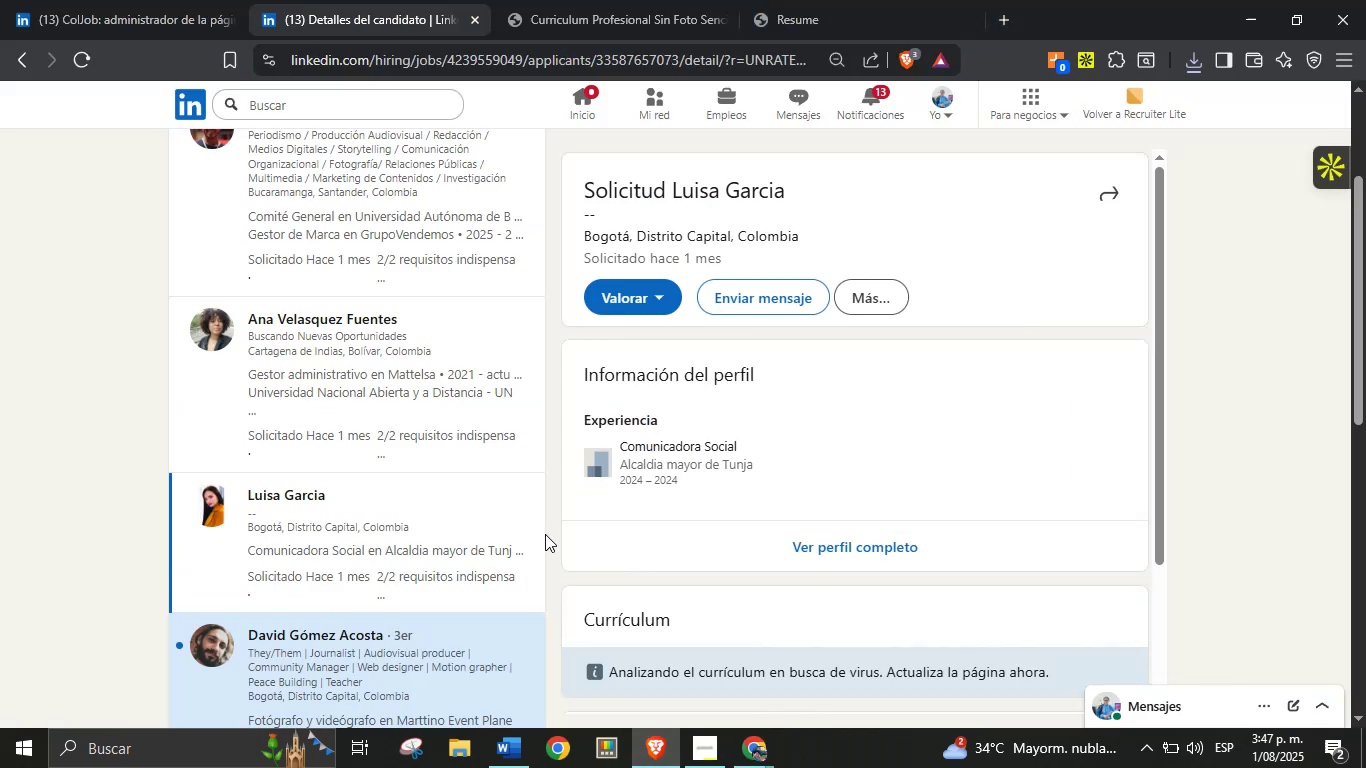 
scroll: coordinate [828, 392], scroll_direction: down, amount: 3.0
 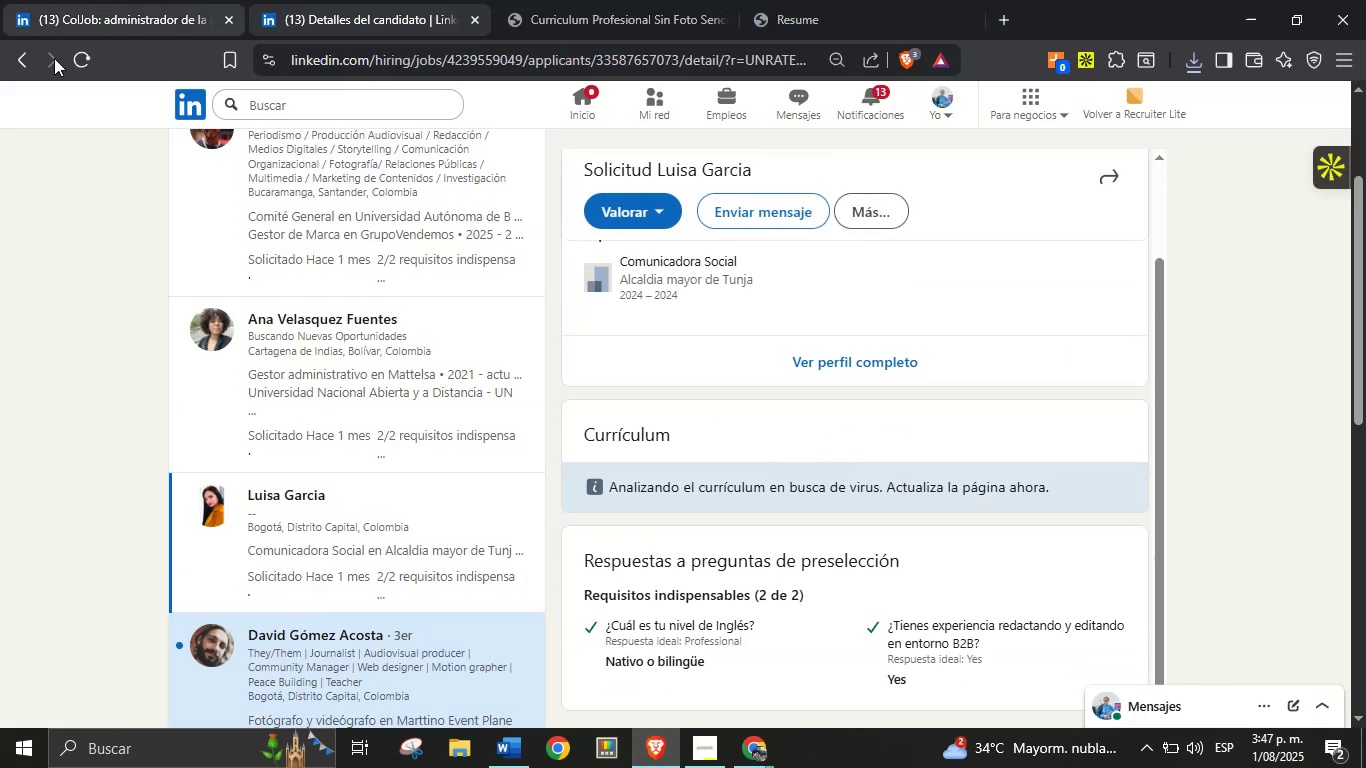 
left_click([80, 57])
 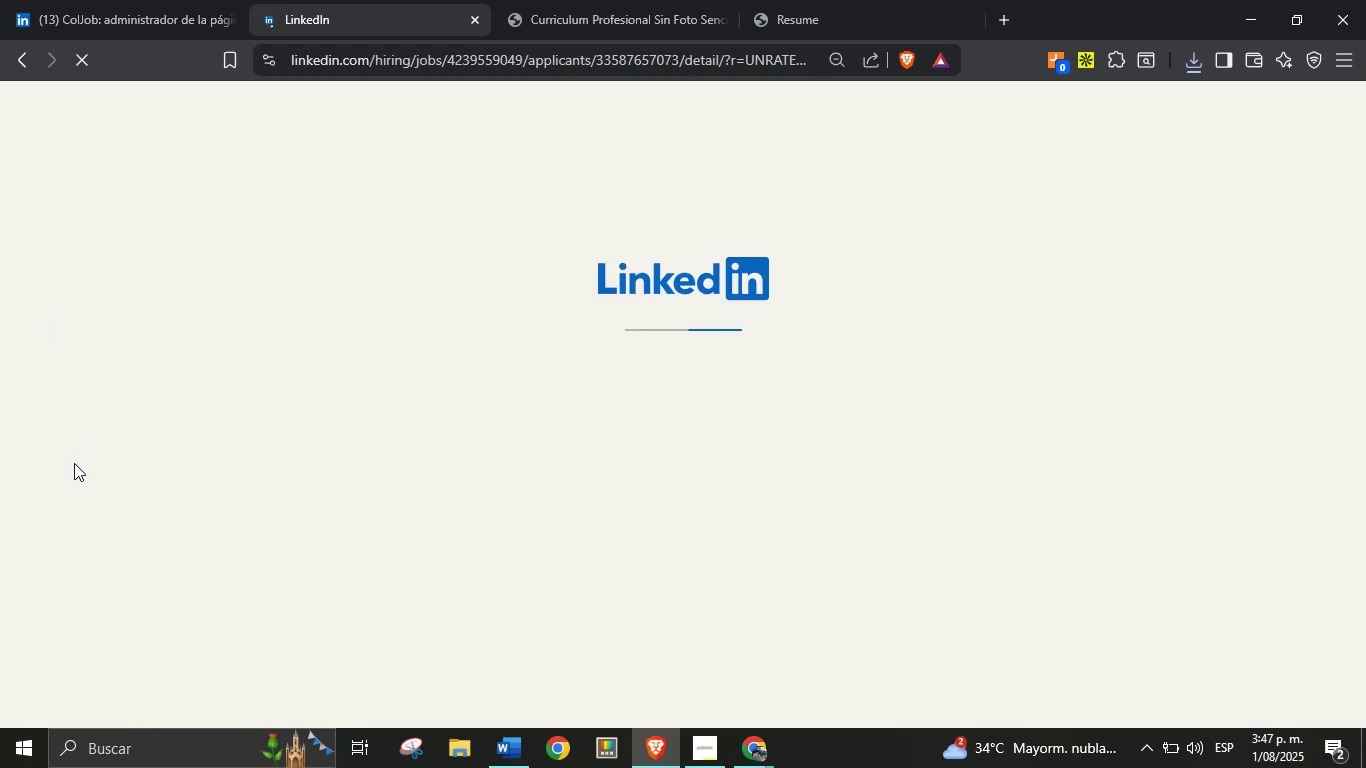 
wait(10.49)
 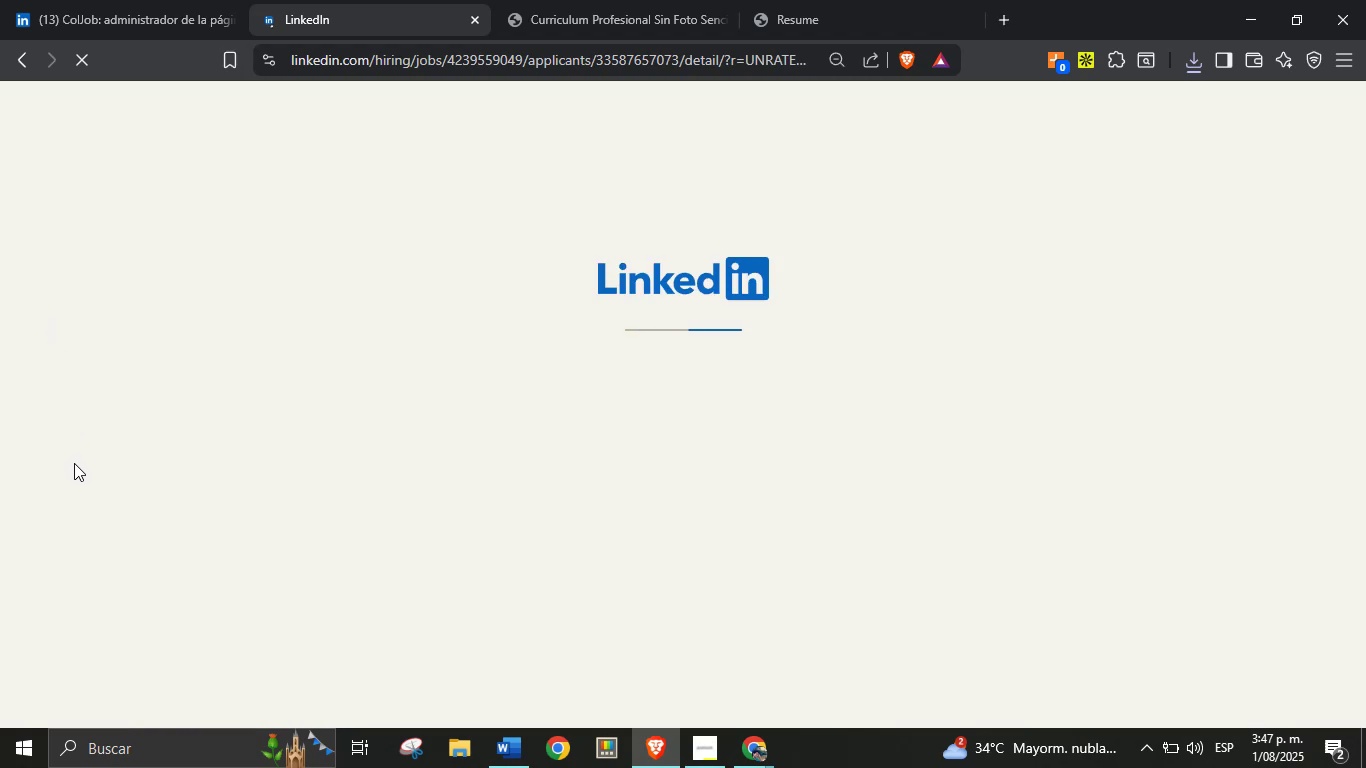 
scroll: coordinate [844, 470], scroll_direction: down, amount: 2.0
 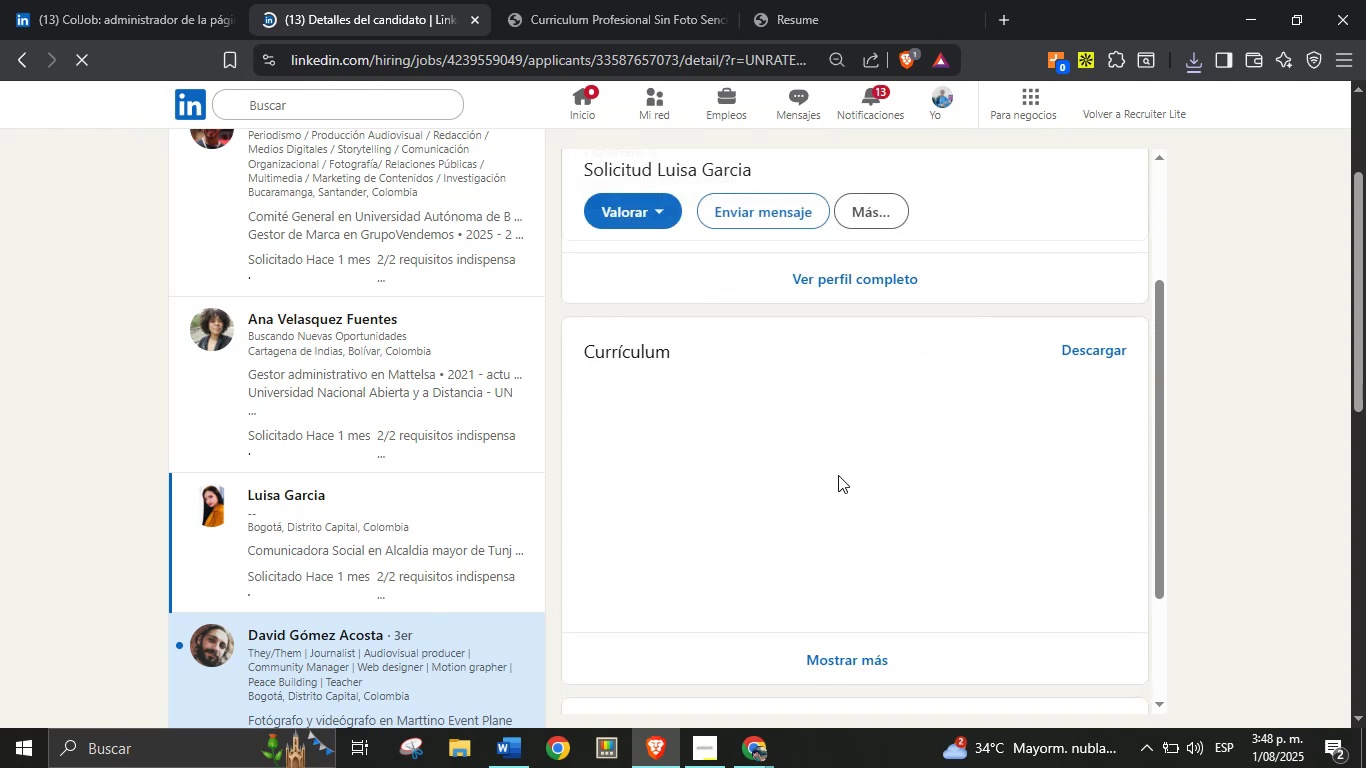 
scroll: coordinate [837, 476], scroll_direction: up, amount: 1.0
 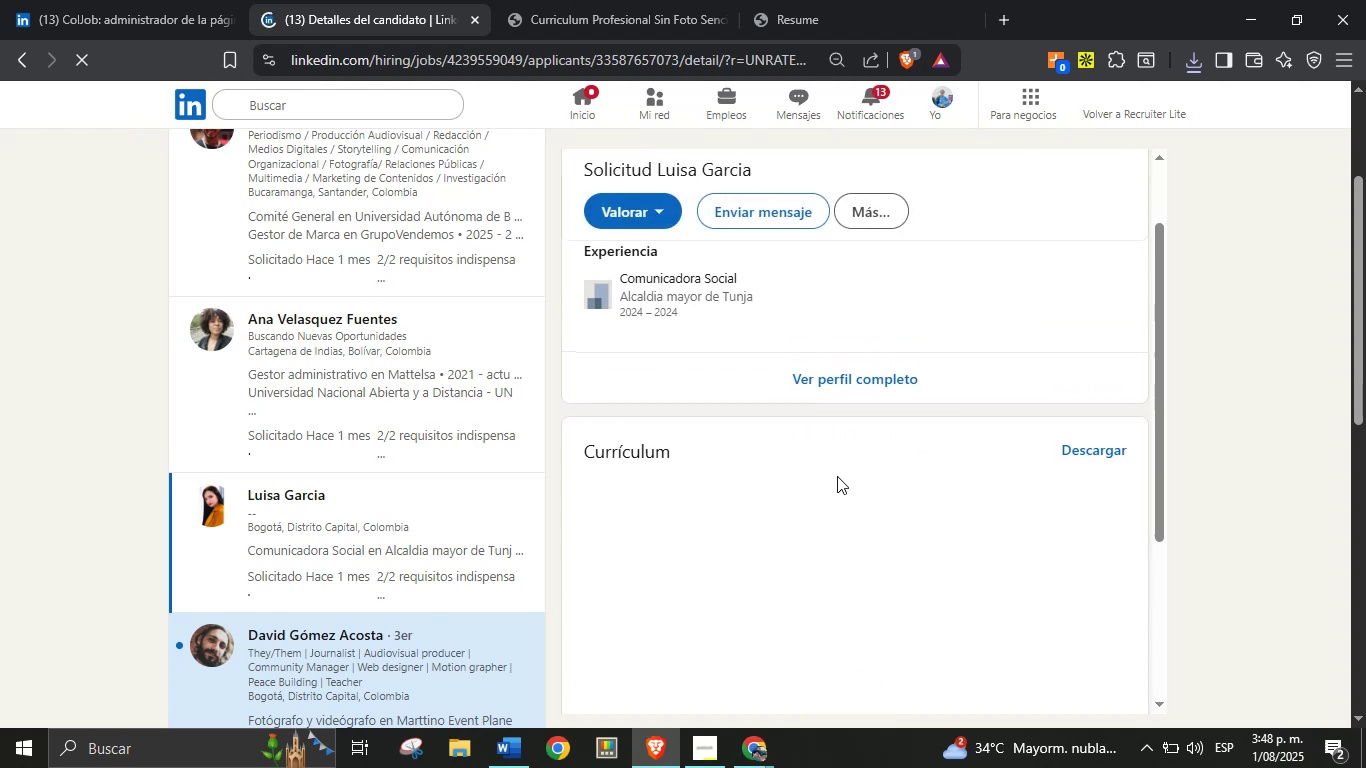 
scroll: coordinate [837, 476], scroll_direction: down, amount: 1.0
 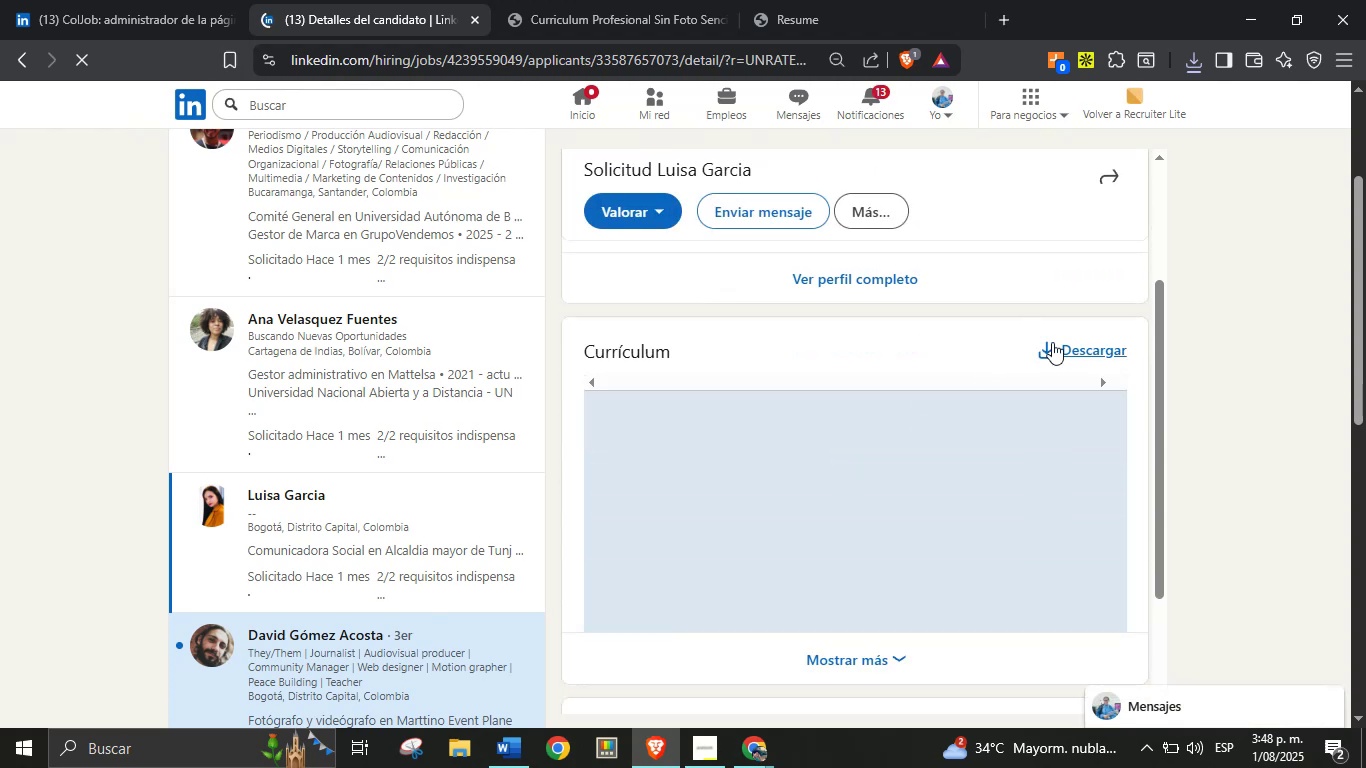 
left_click([1066, 352])
 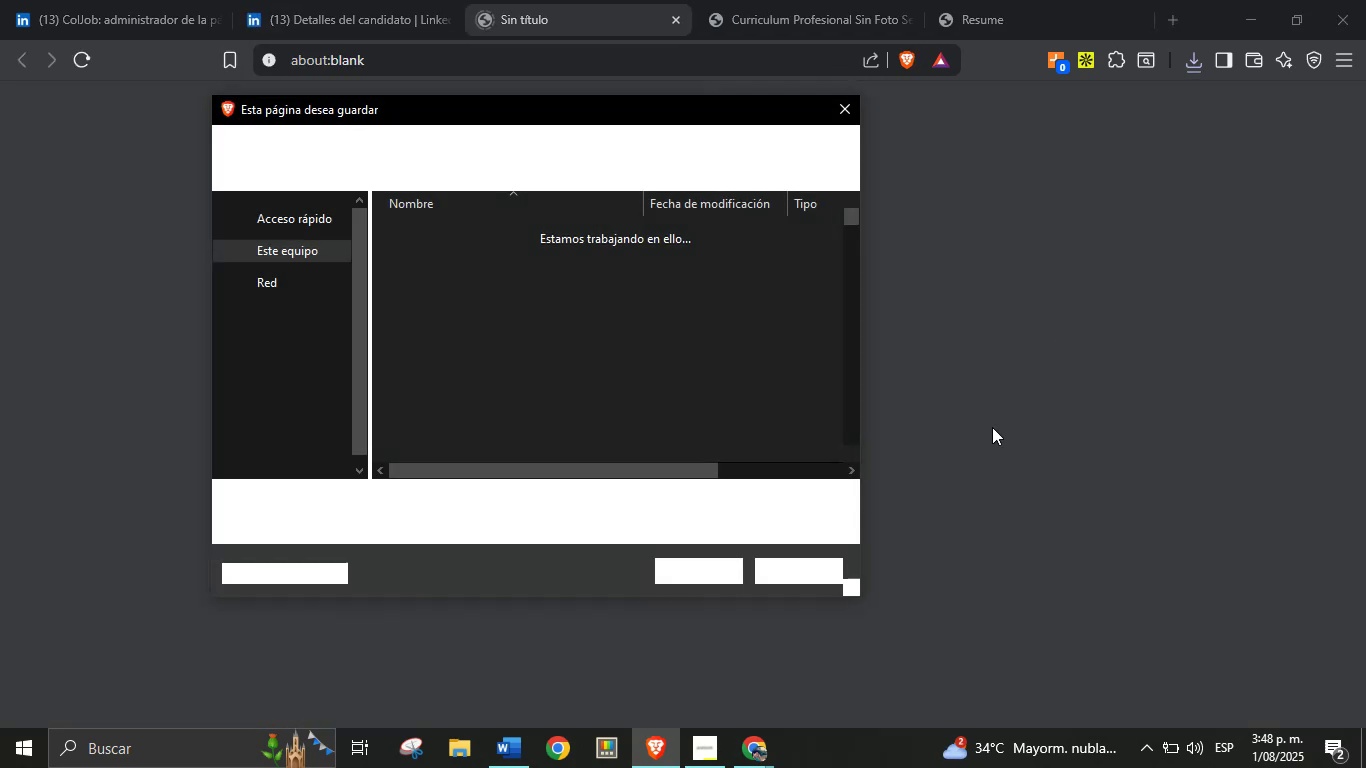 
left_click([721, 568])
 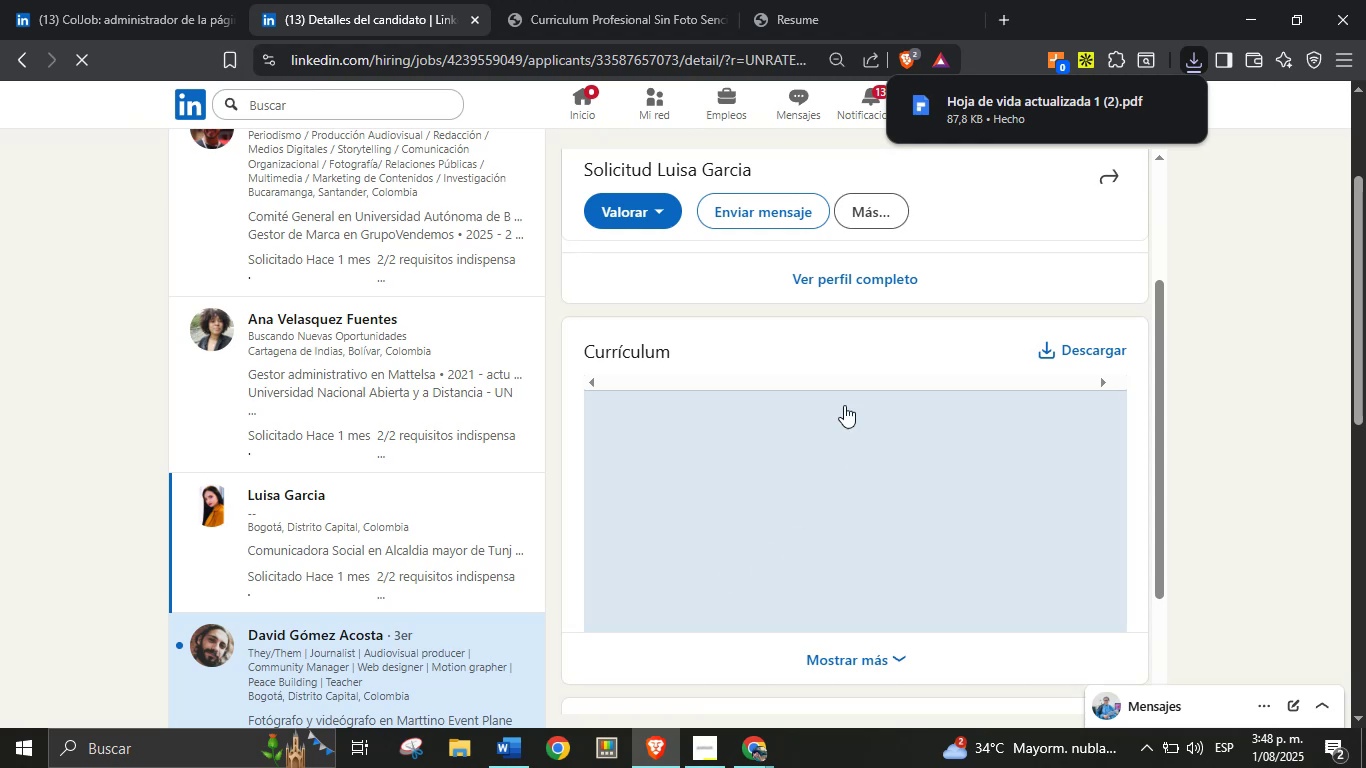 
left_click([993, 111])
 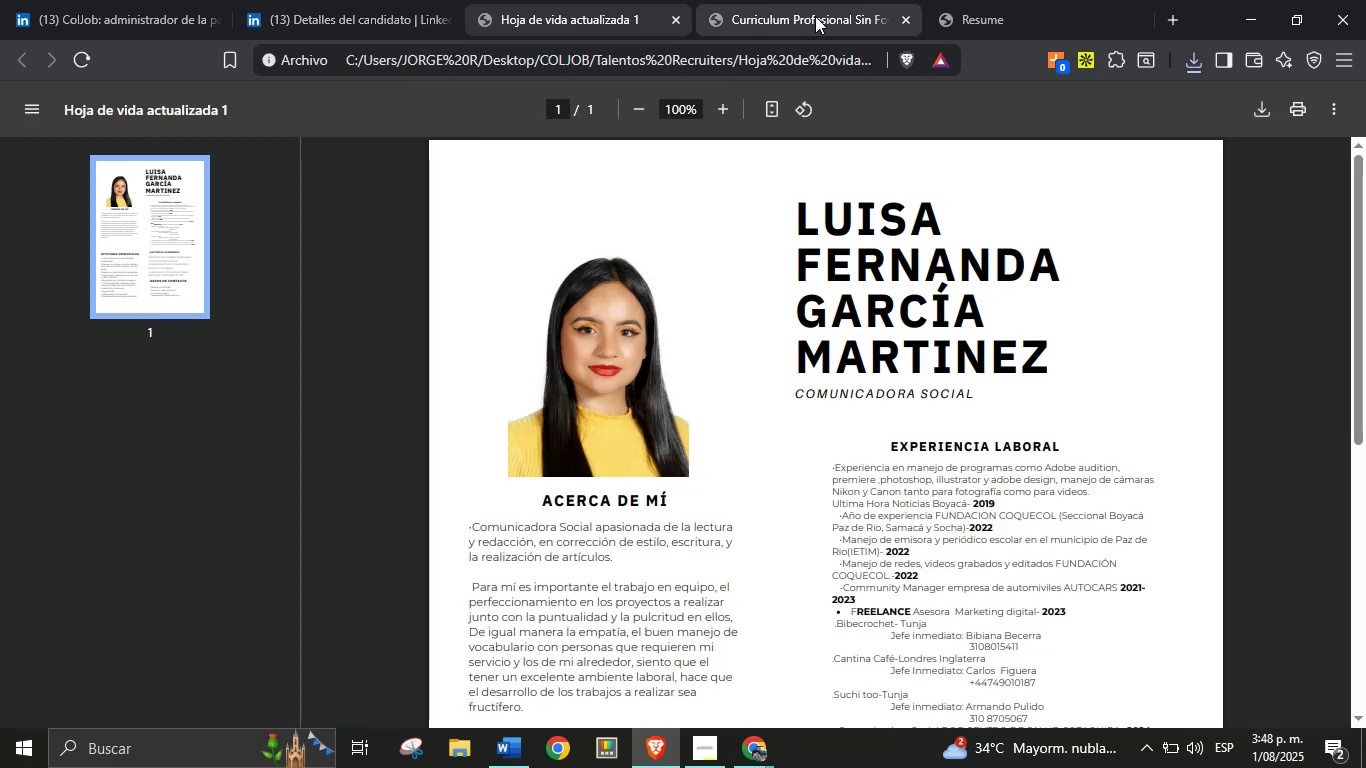 
left_click([900, 22])
 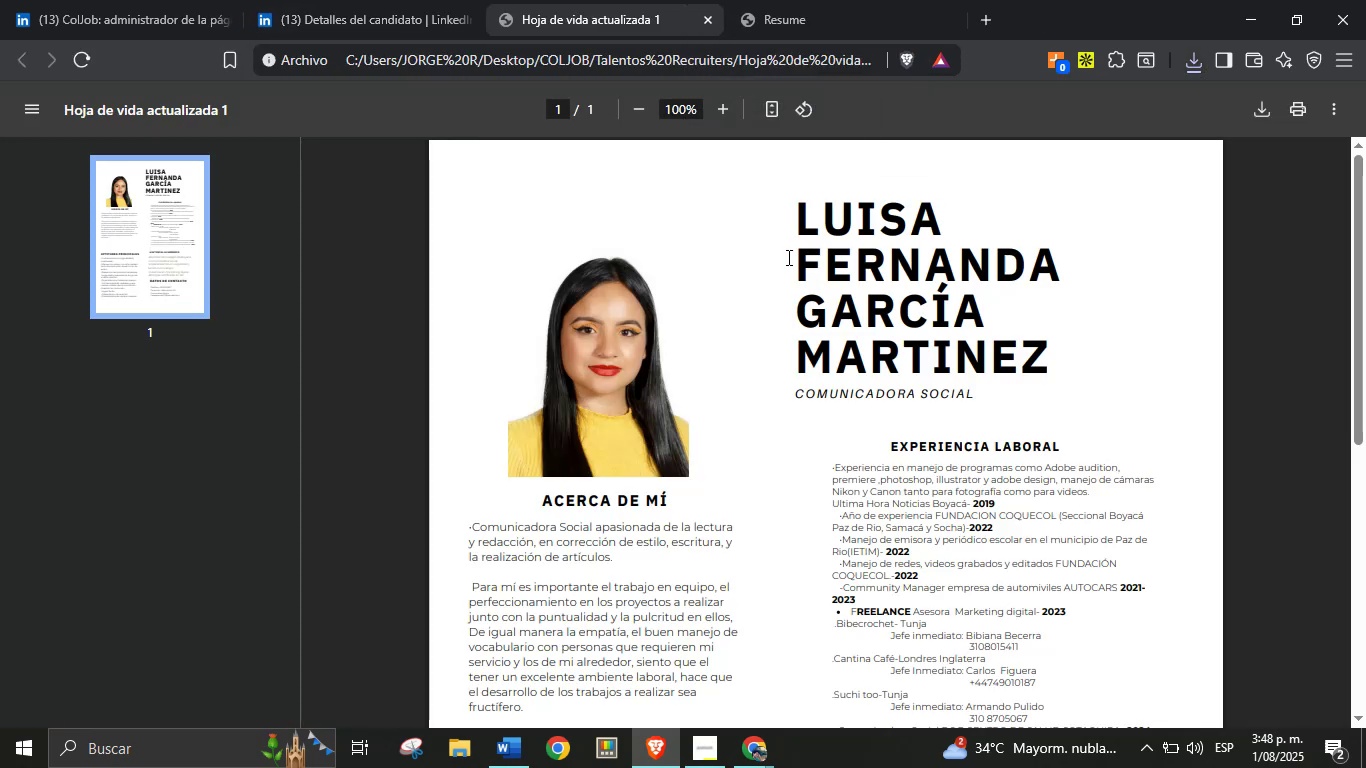 
left_click_drag(start_coordinate=[808, 228], to_coordinate=[1053, 357])
 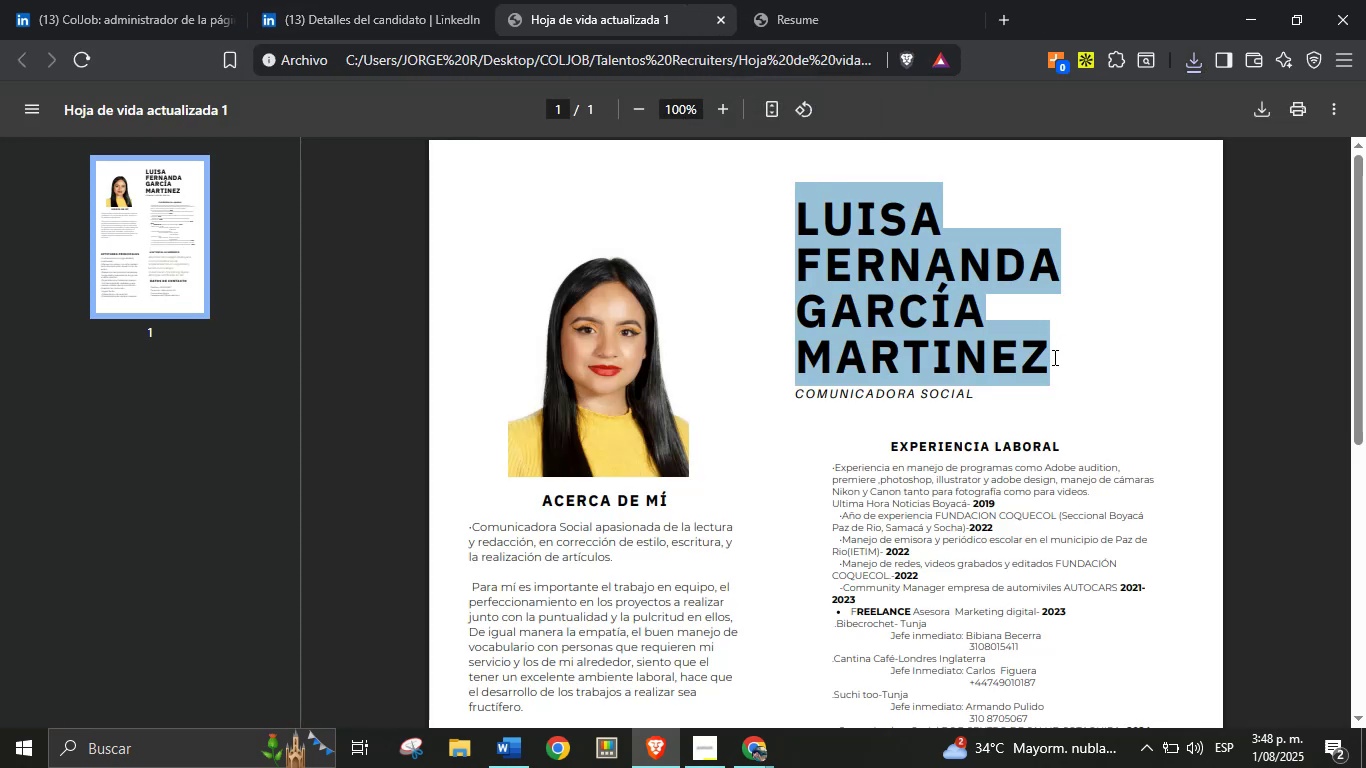 
key(Control+C)
 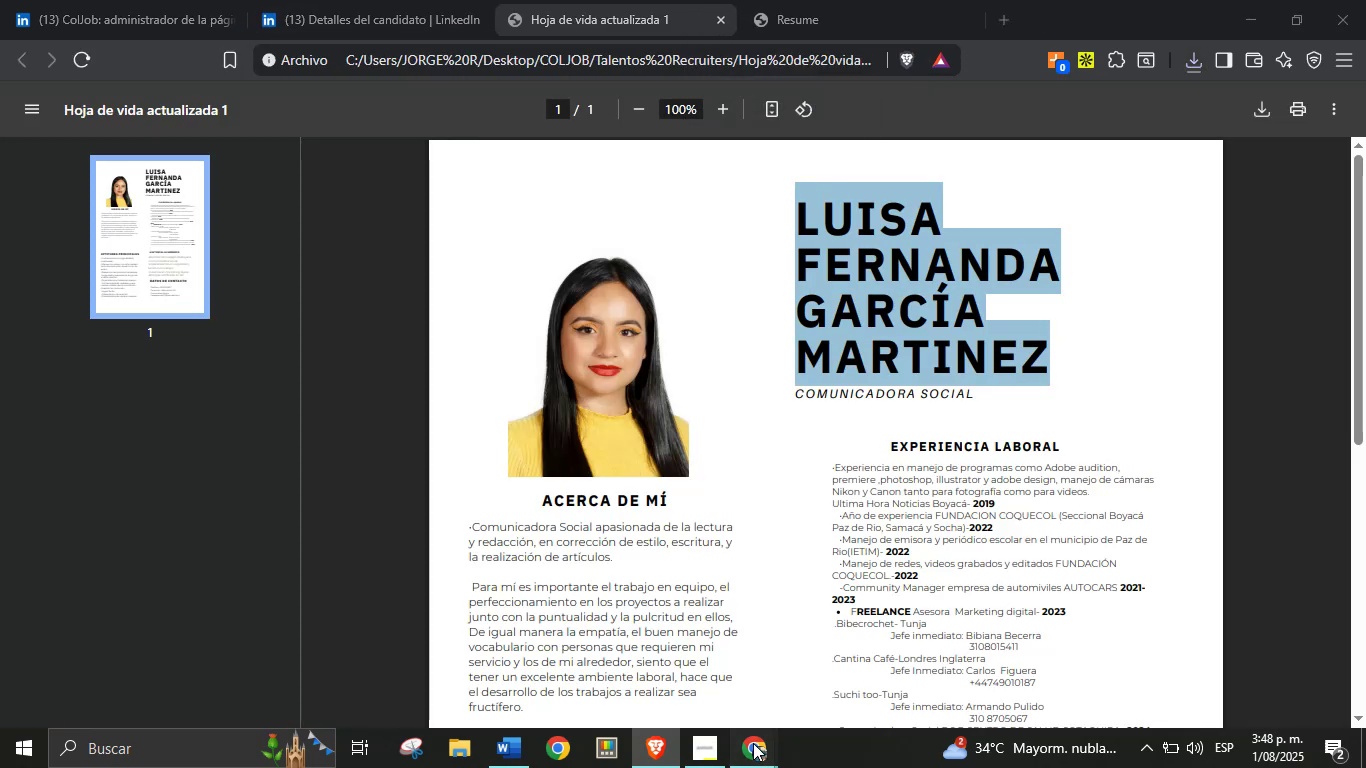 
double_click([632, 680])
 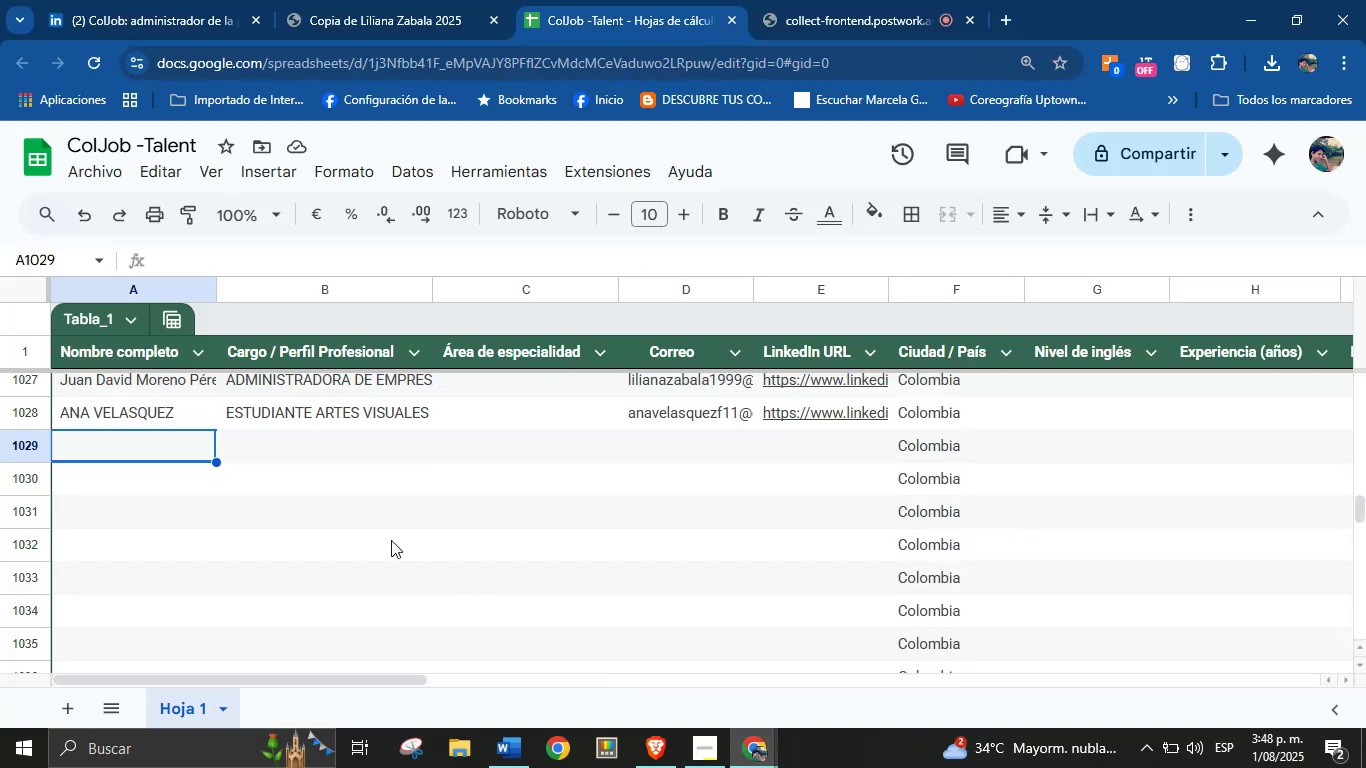 
key(Control+V)
 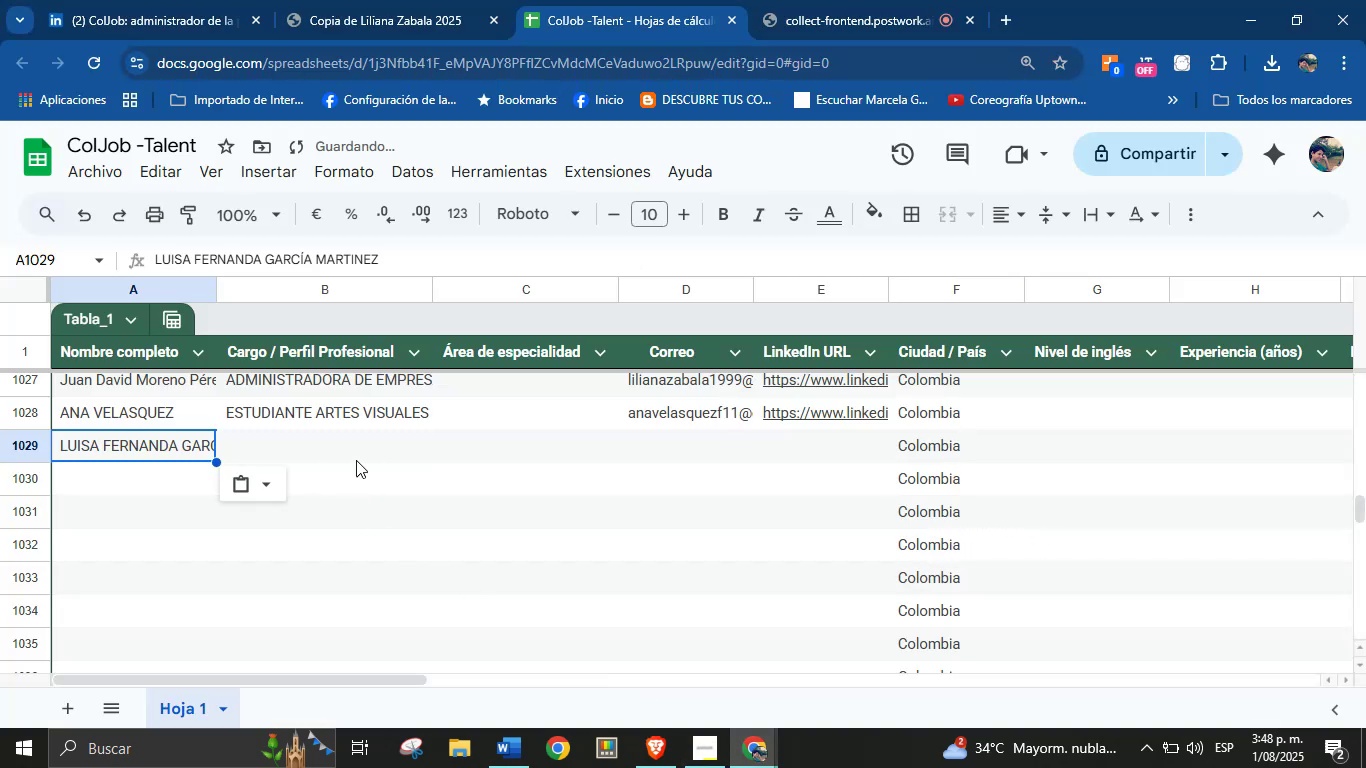 
left_click([356, 452])
 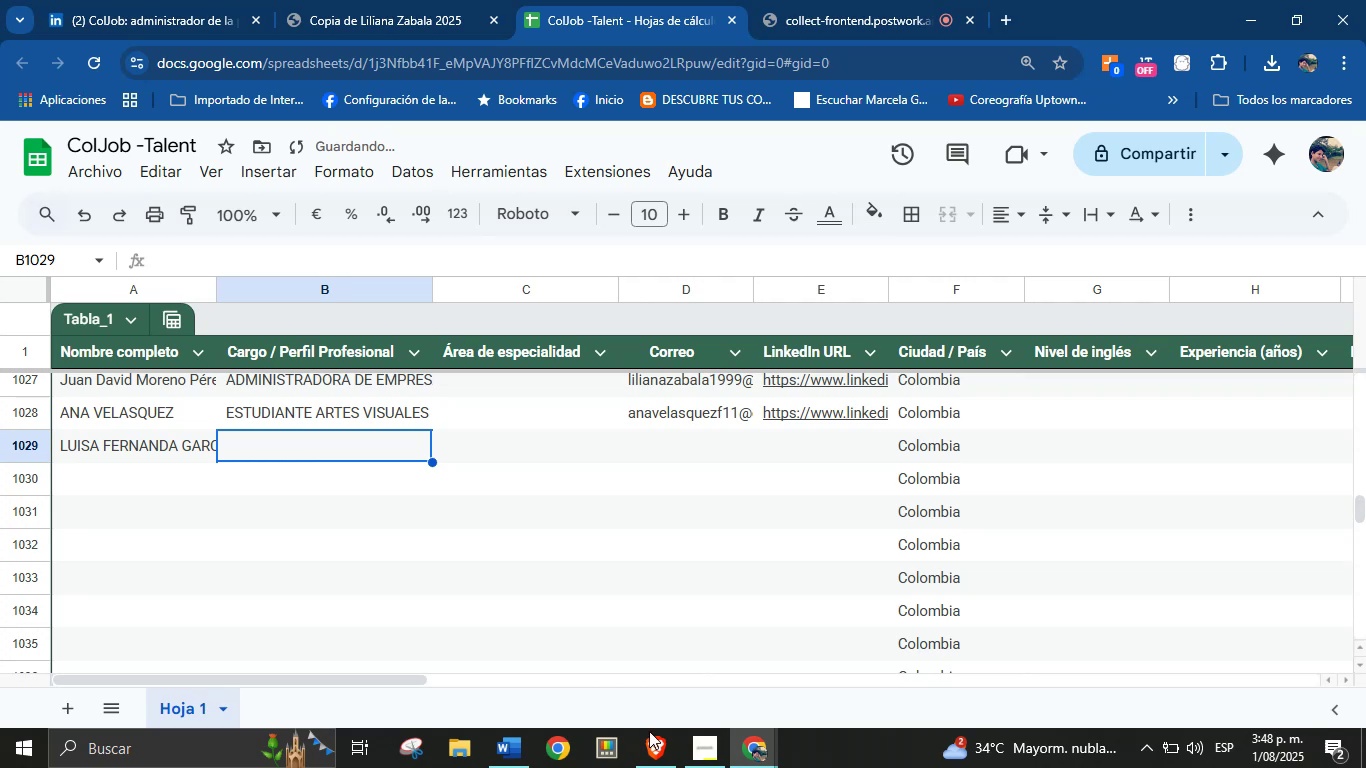 
left_click([649, 738])
 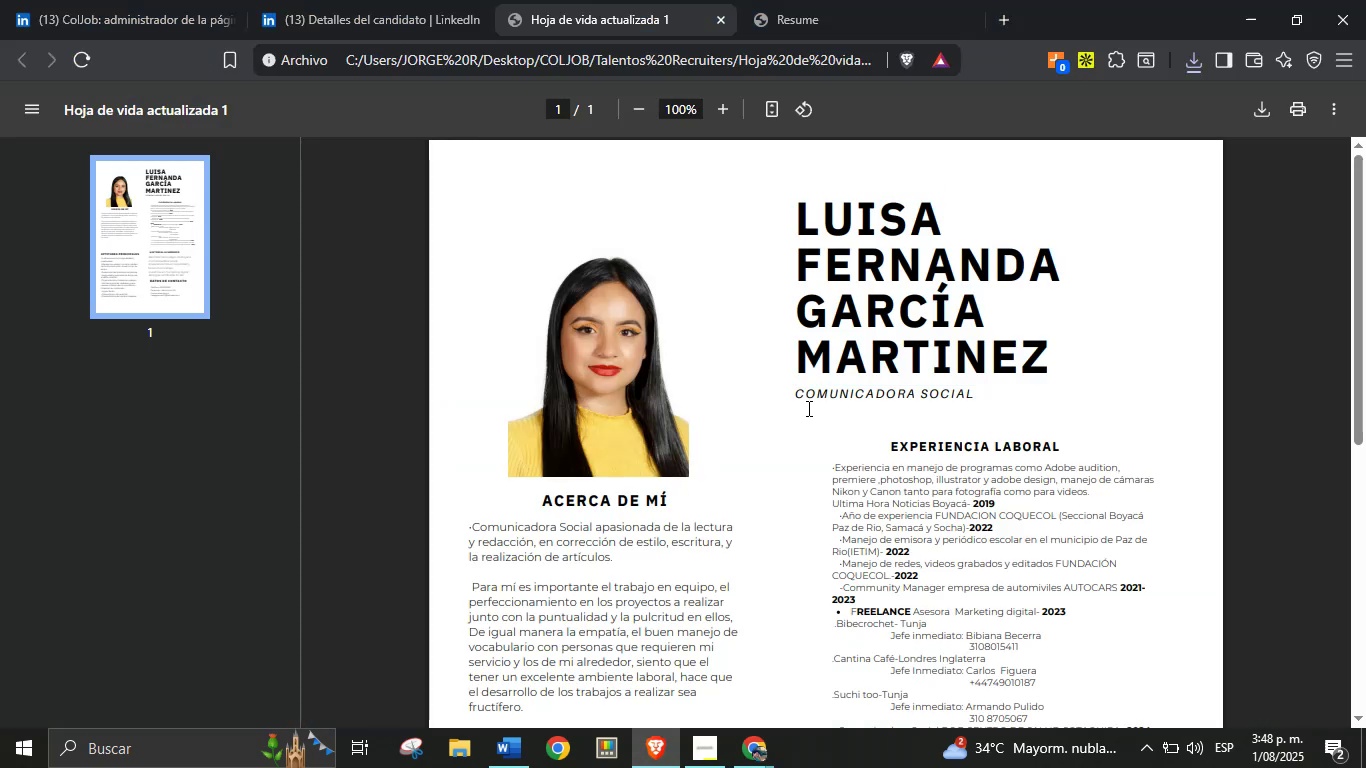 
double_click([826, 396])
 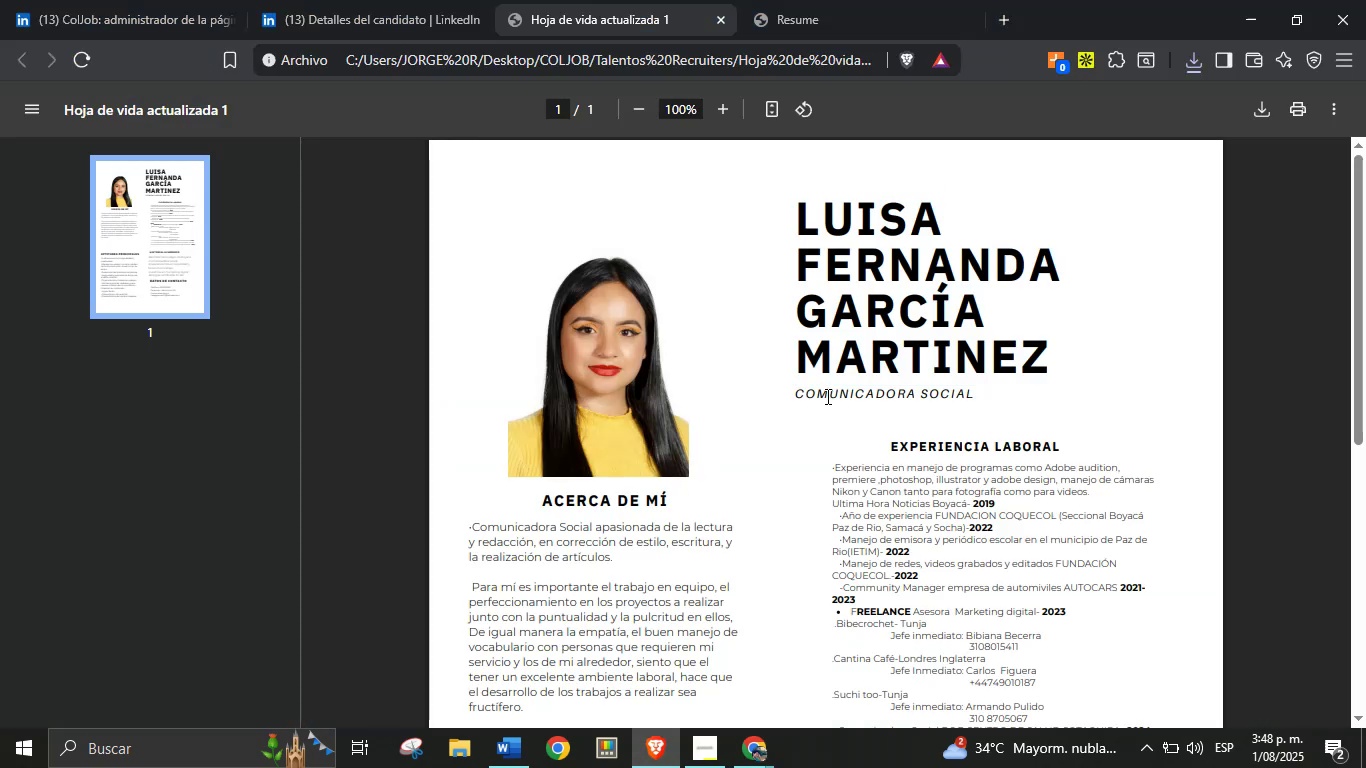 
triple_click([826, 396])
 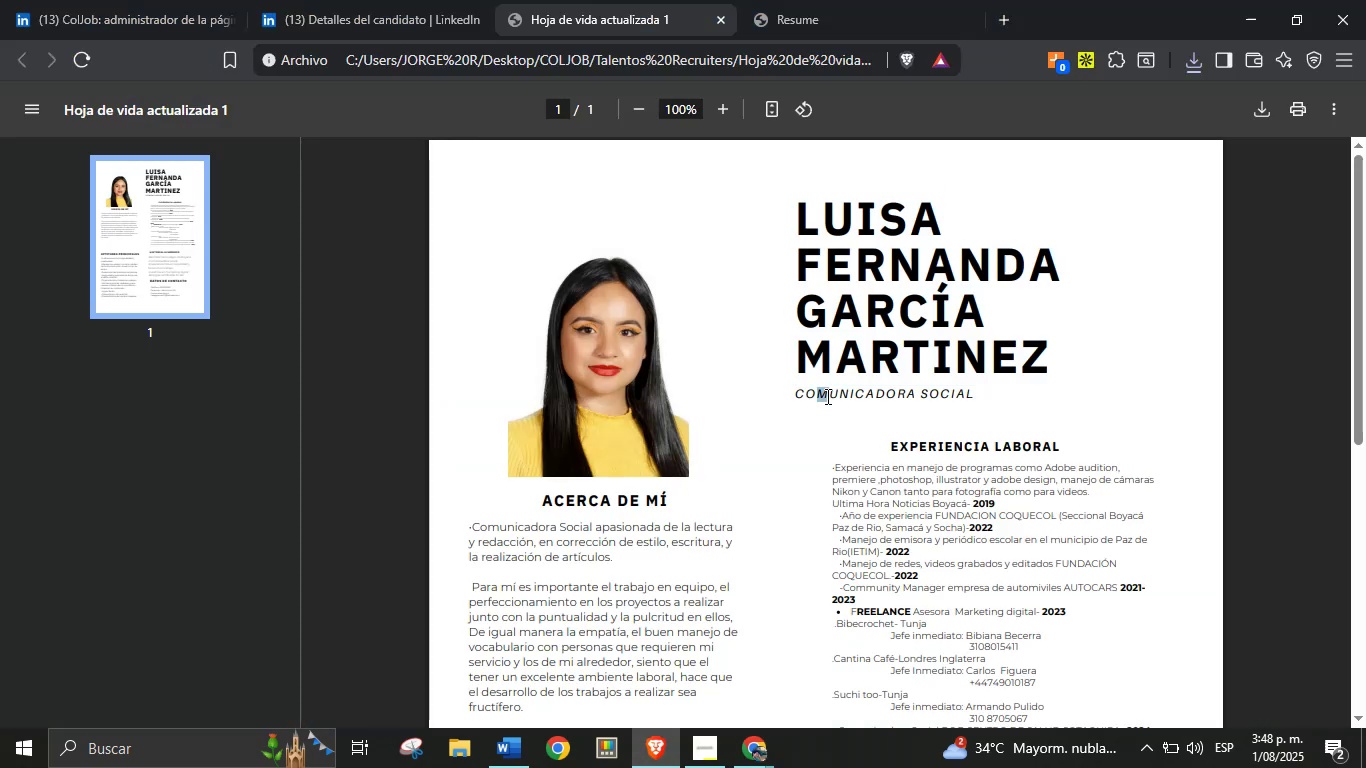 
triple_click([826, 396])
 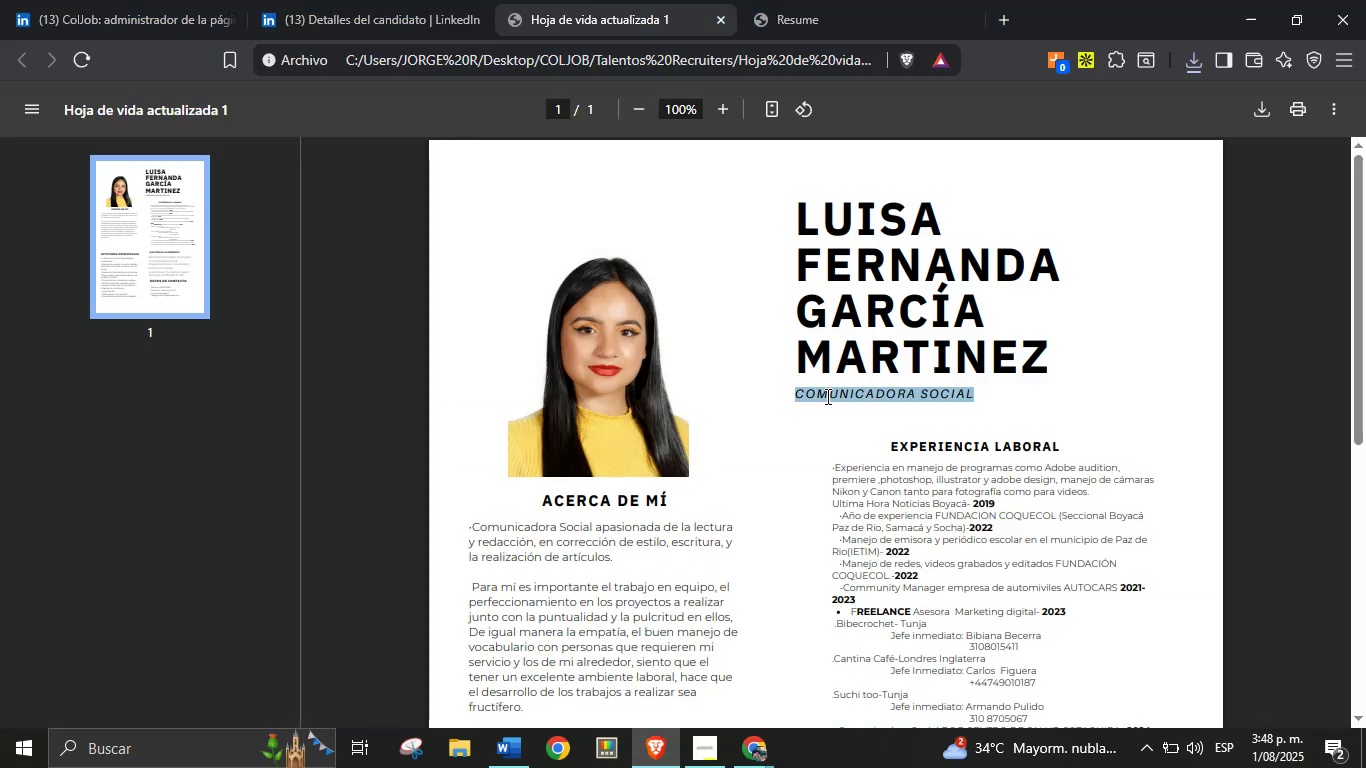 
key(Control+C)
 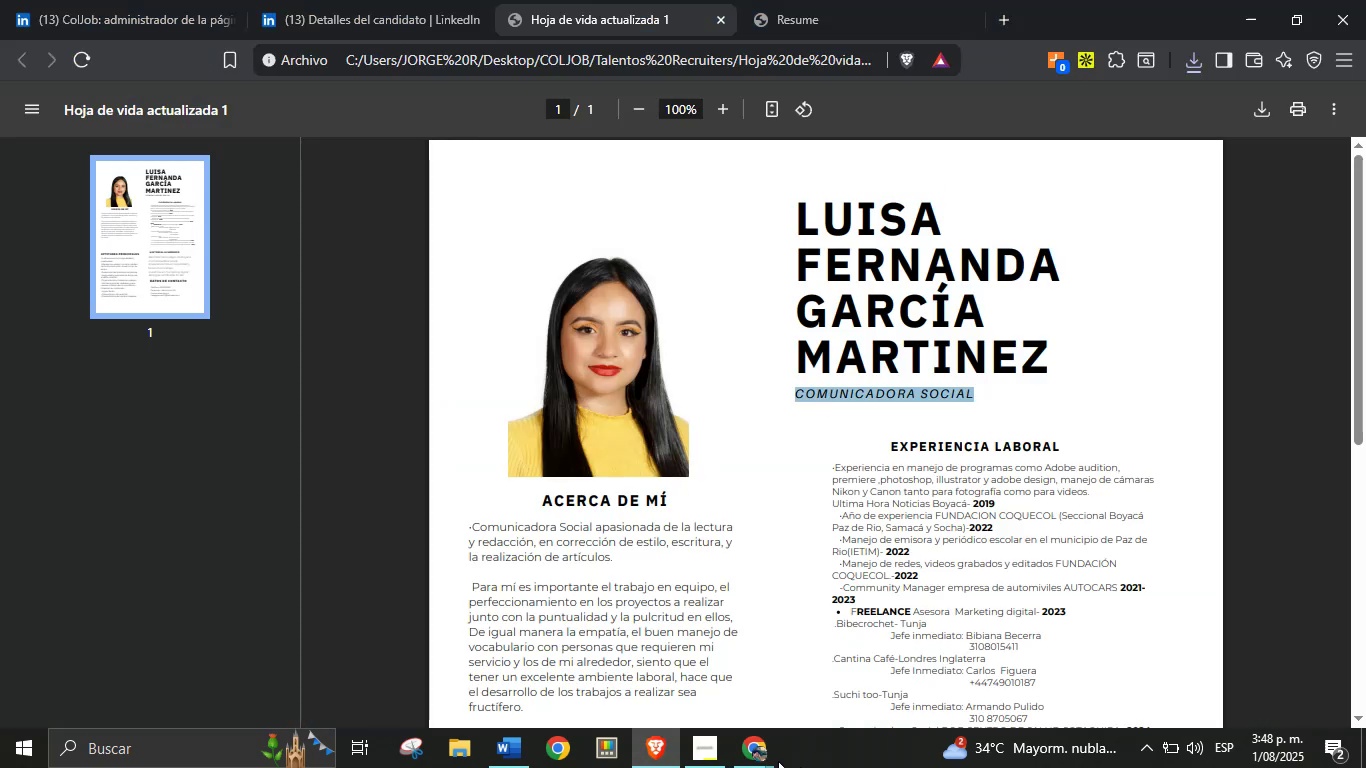 
left_click([772, 758])
 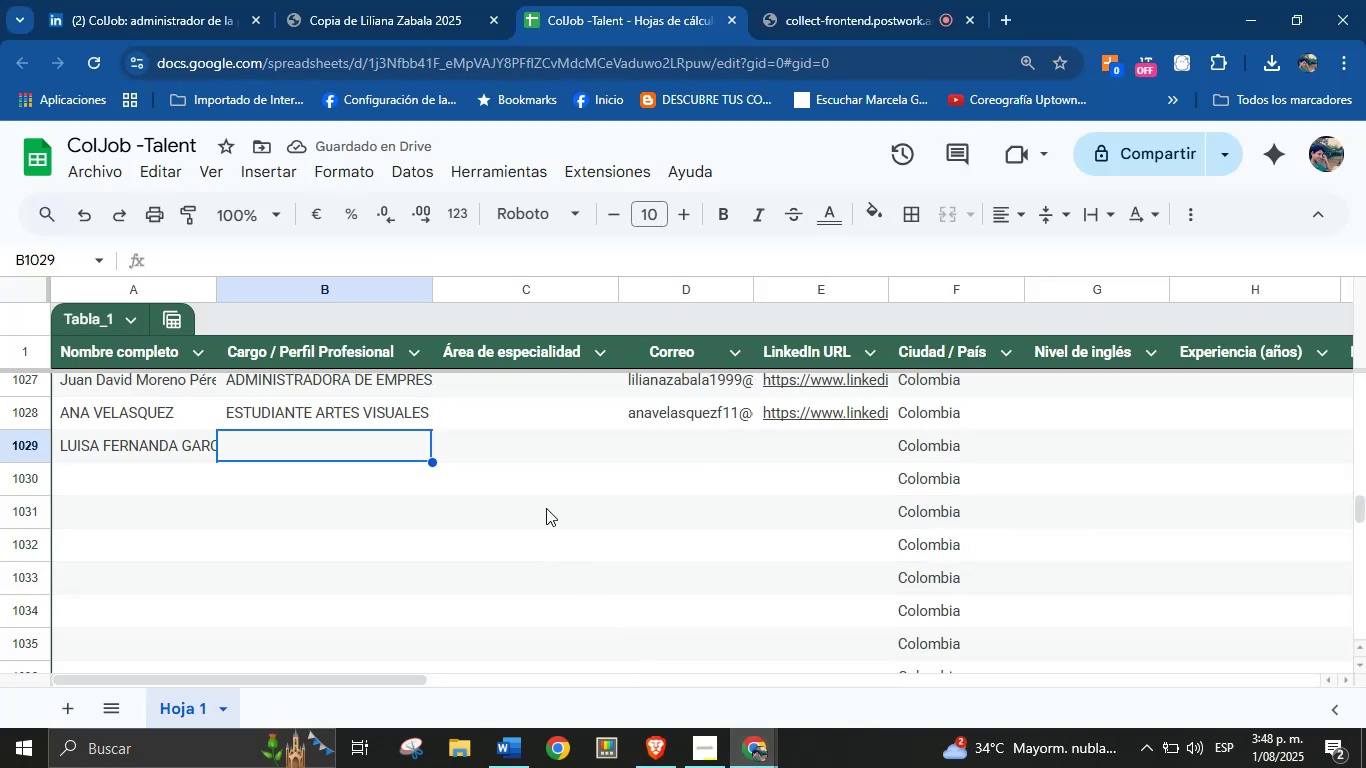 
key(Control+V)
 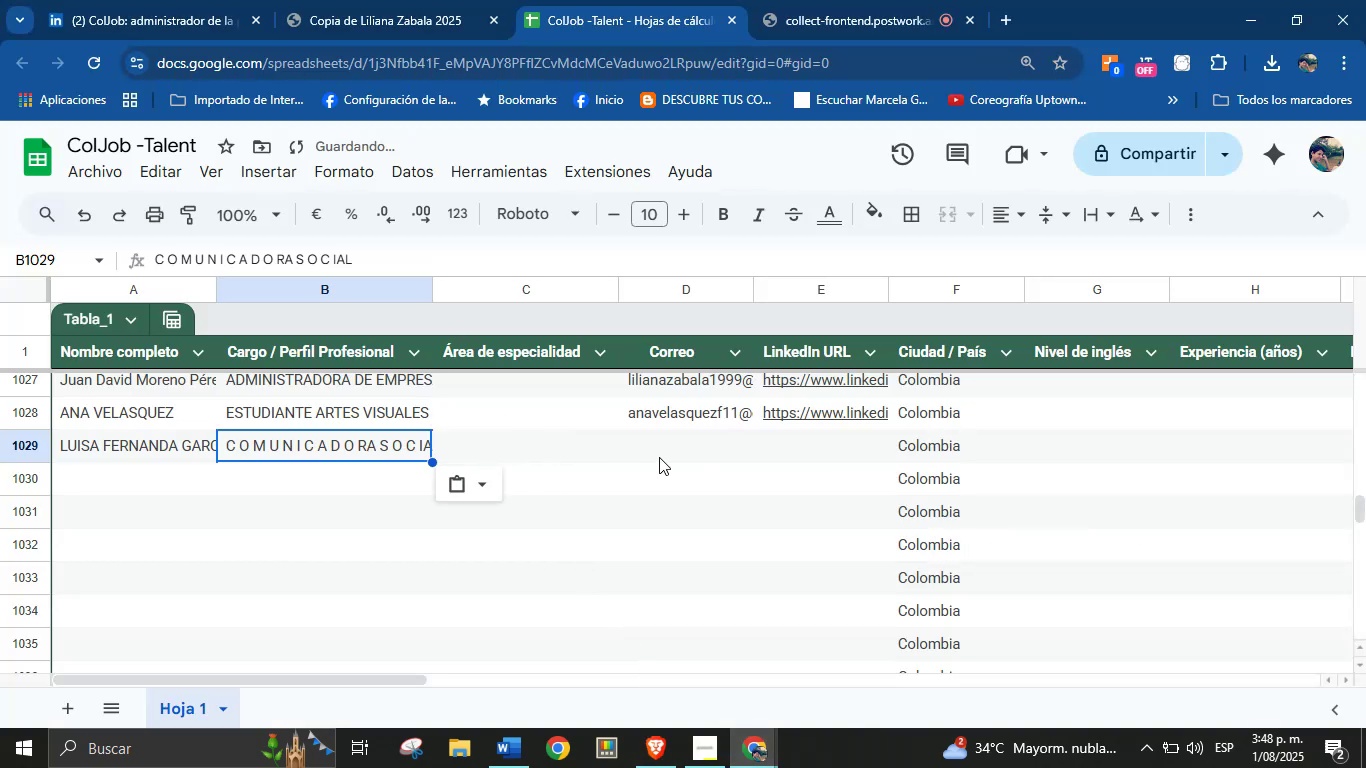 
left_click([661, 456])
 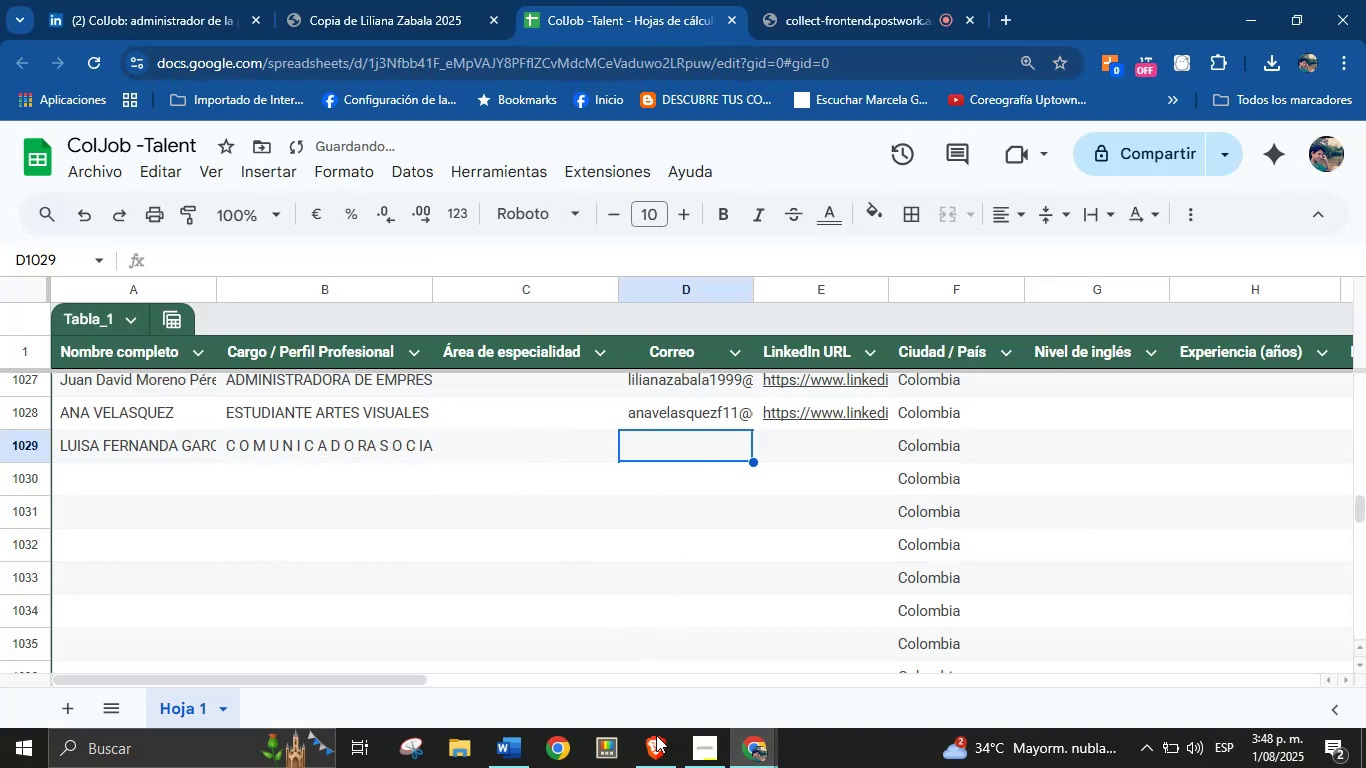 
left_click([659, 763])
 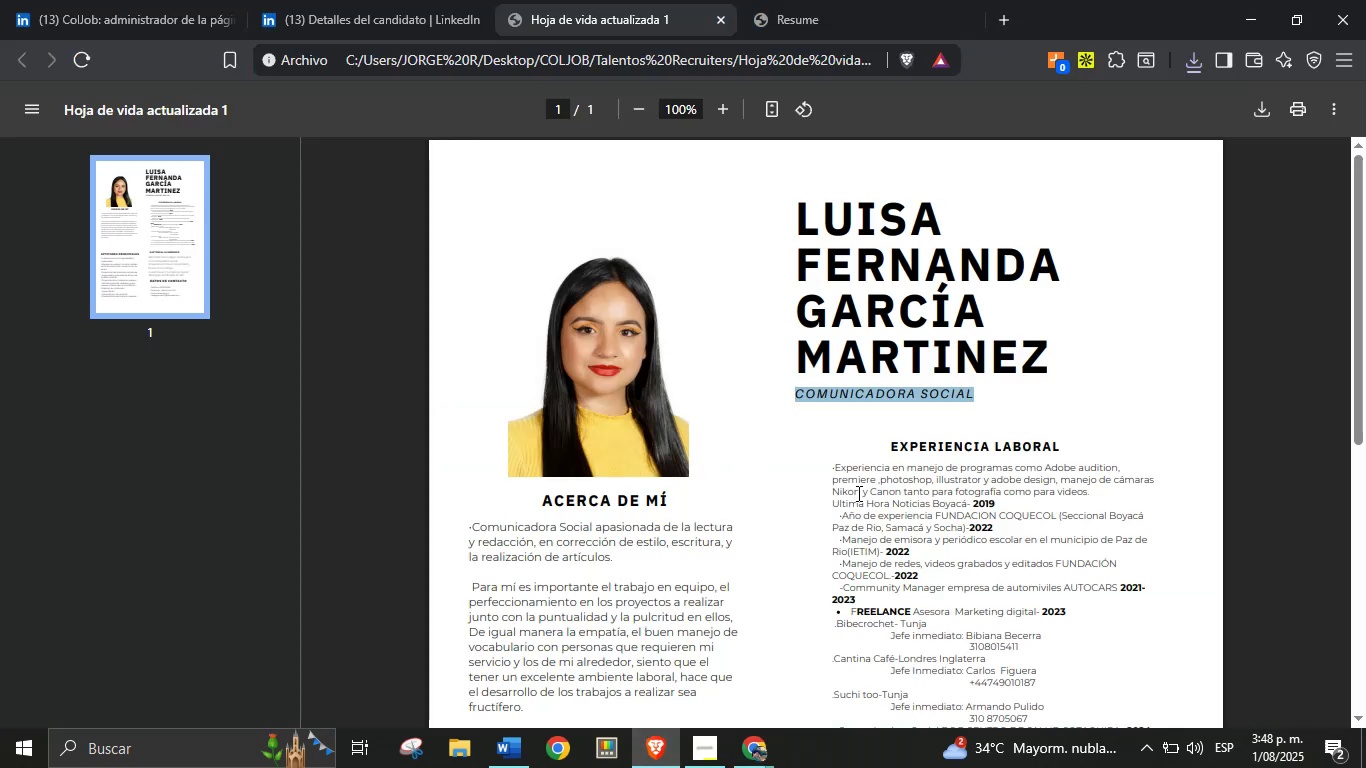 
left_click([882, 493])
 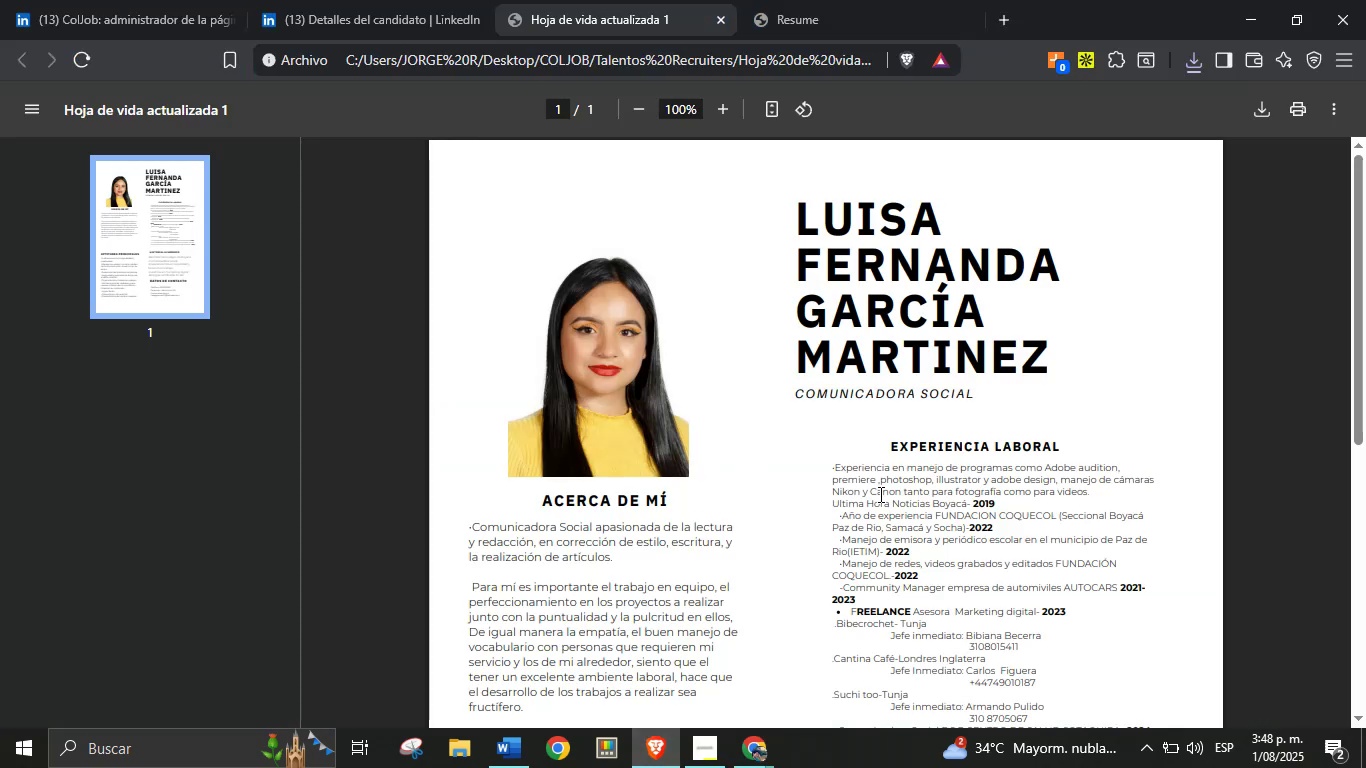 
scroll: coordinate [867, 499], scroll_direction: down, amount: 3.0
 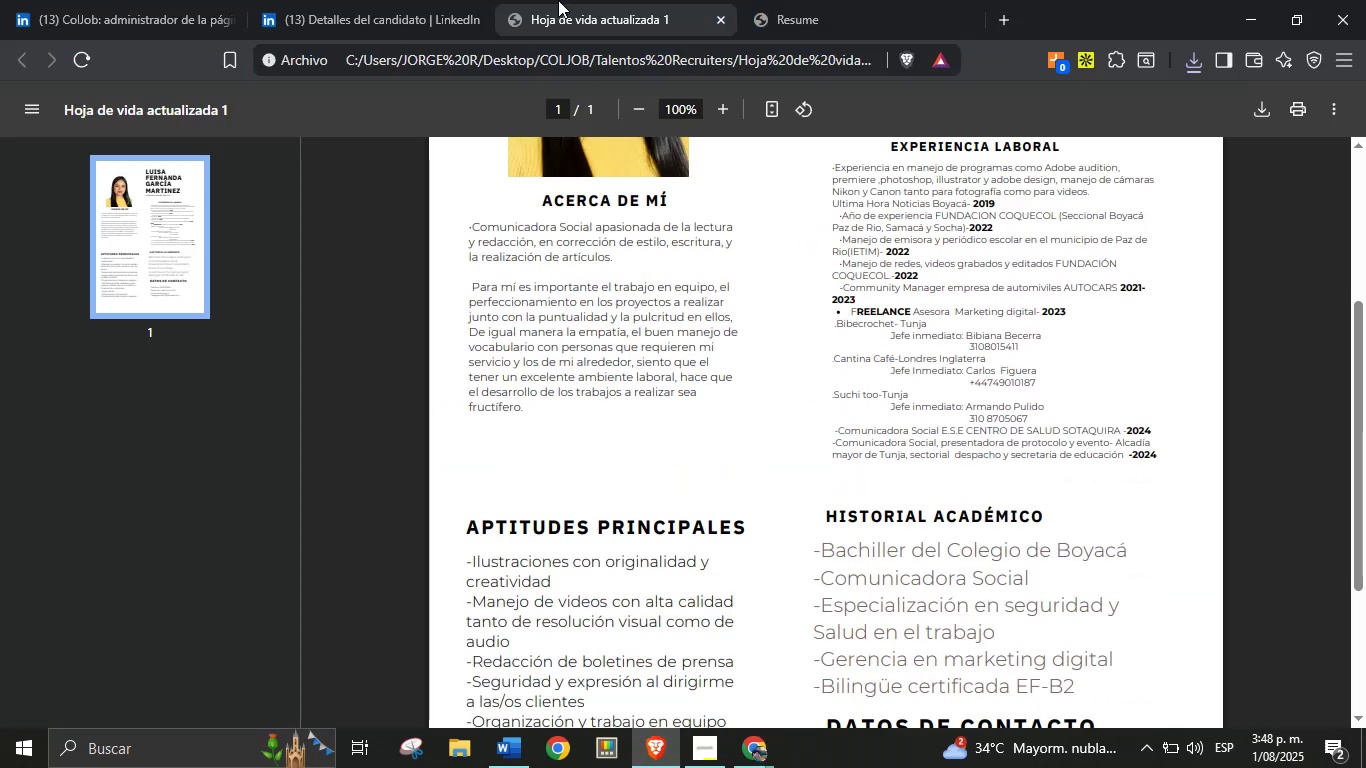 
left_click([420, 0])
 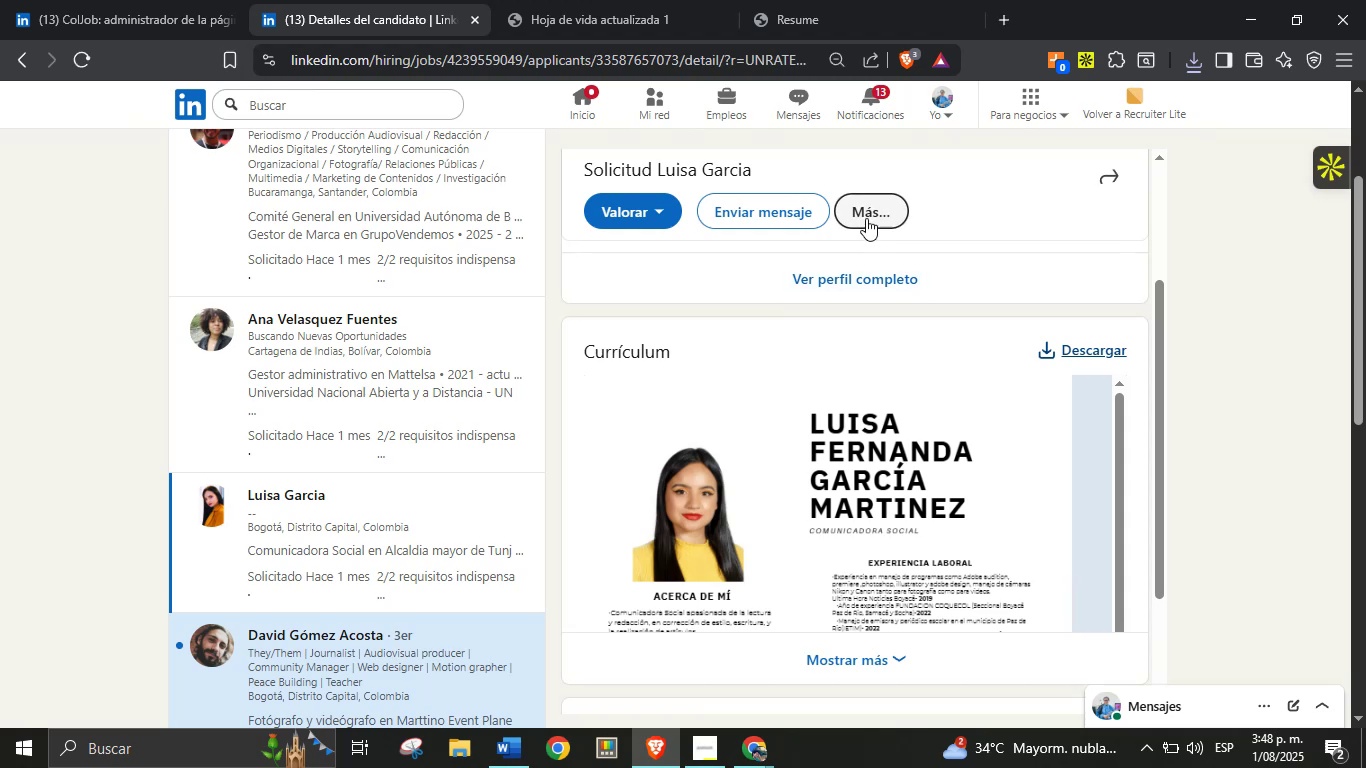 
left_click([866, 218])
 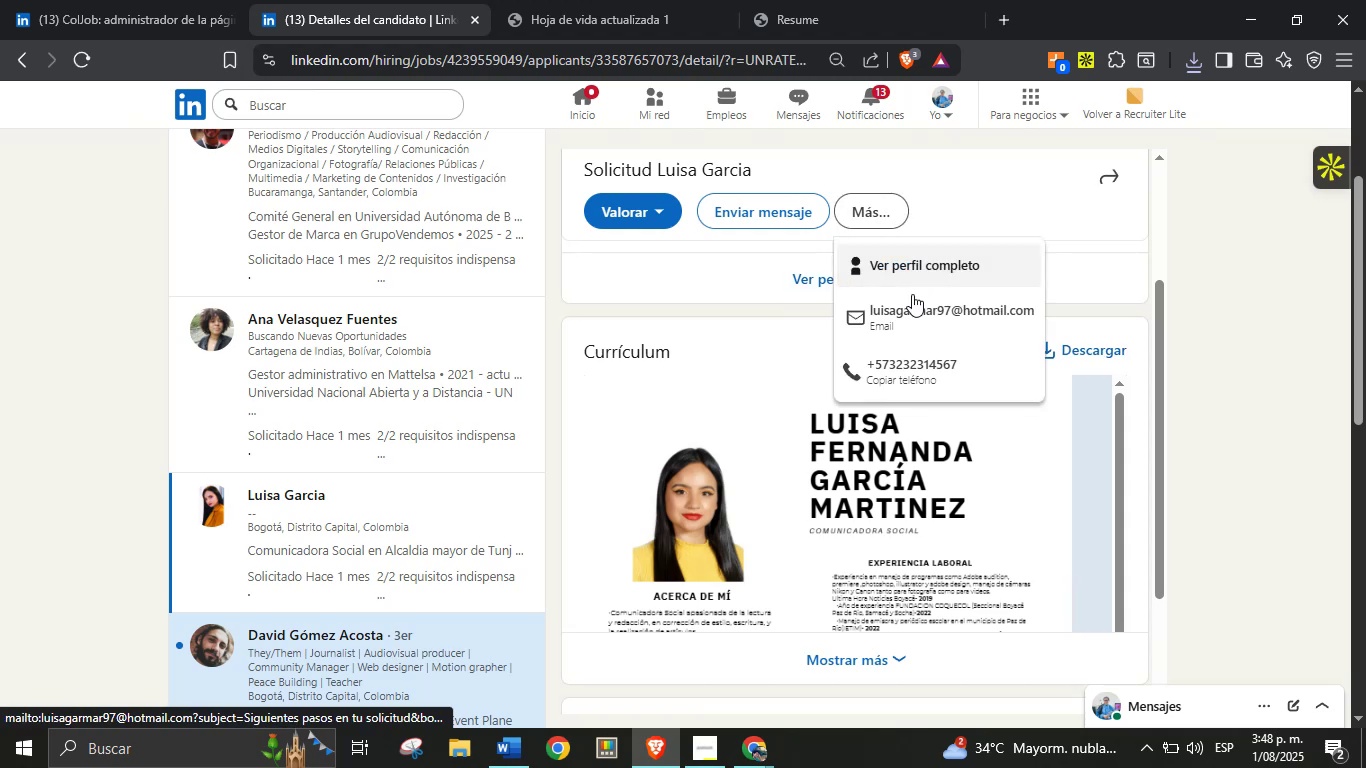 
right_click([926, 318])
 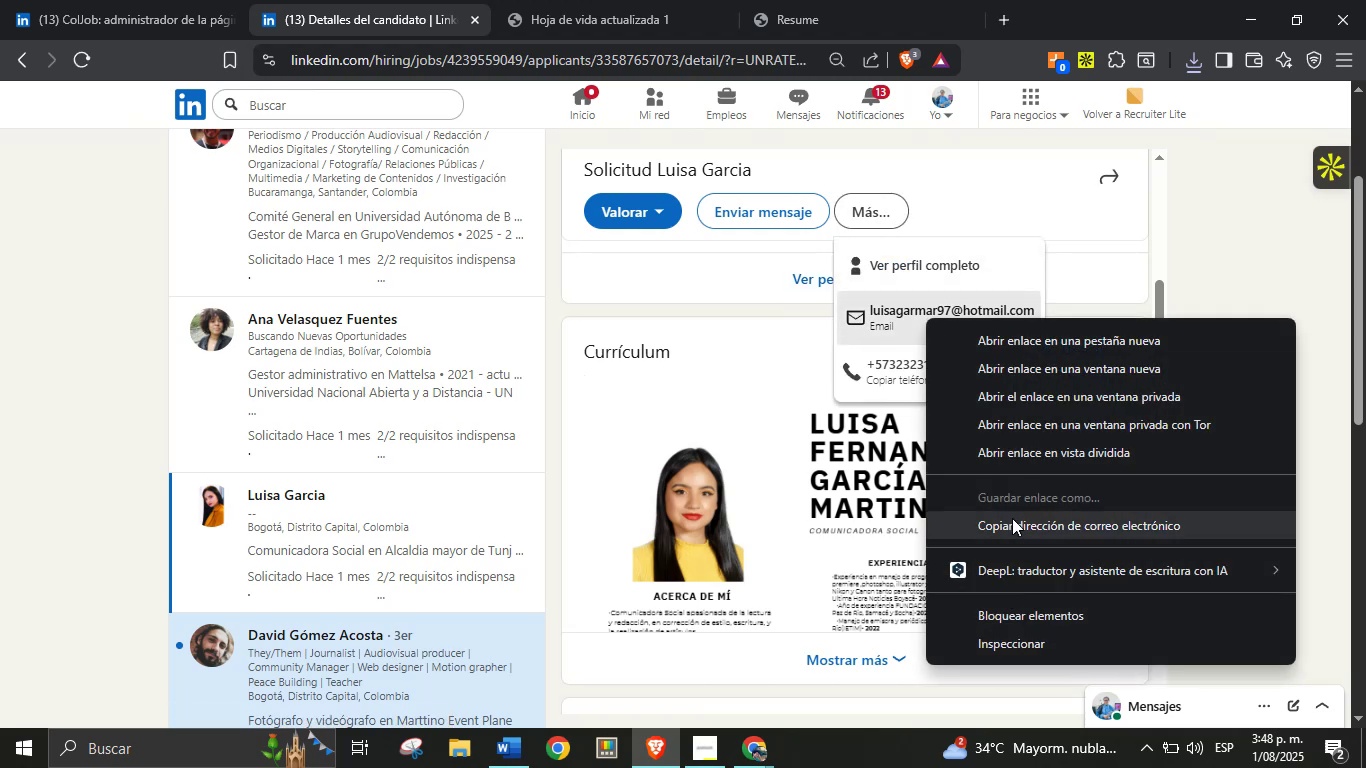 
left_click([1013, 523])
 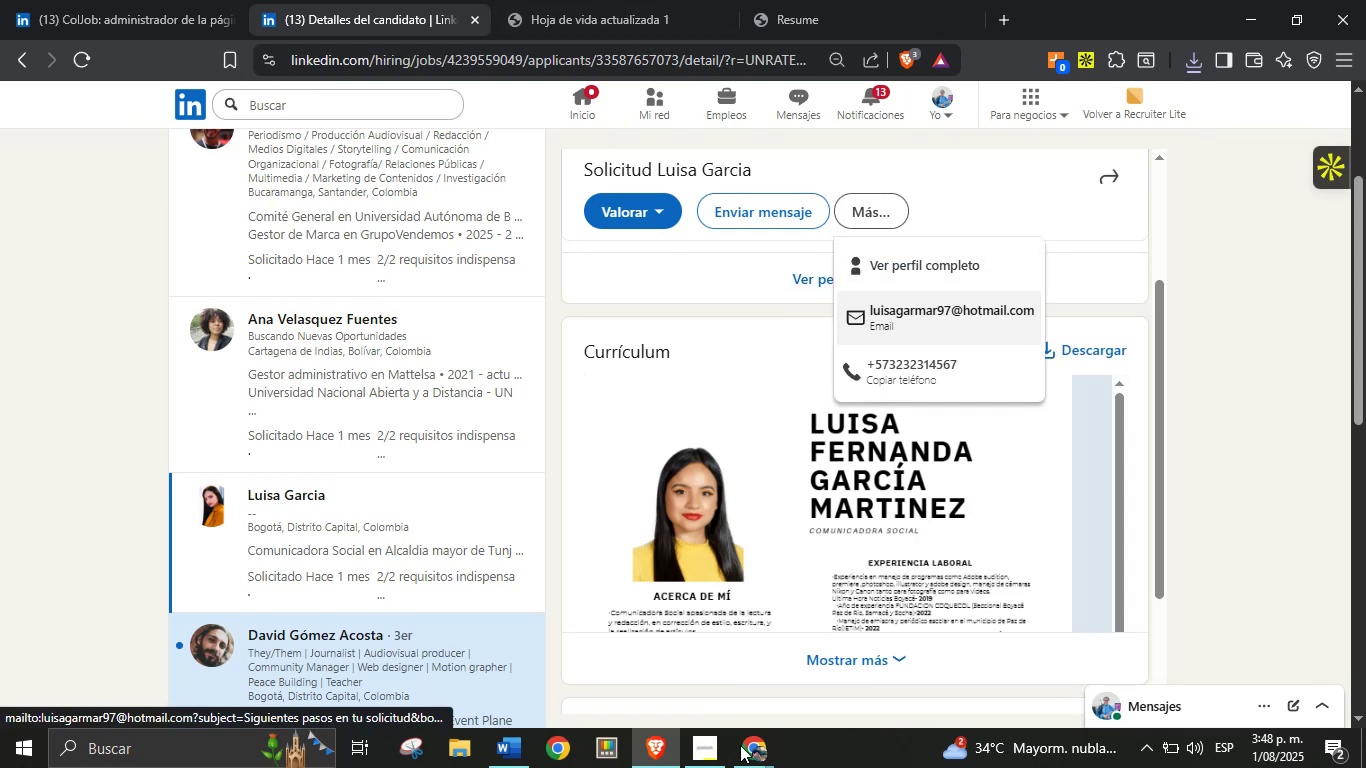 
double_click([662, 673])
 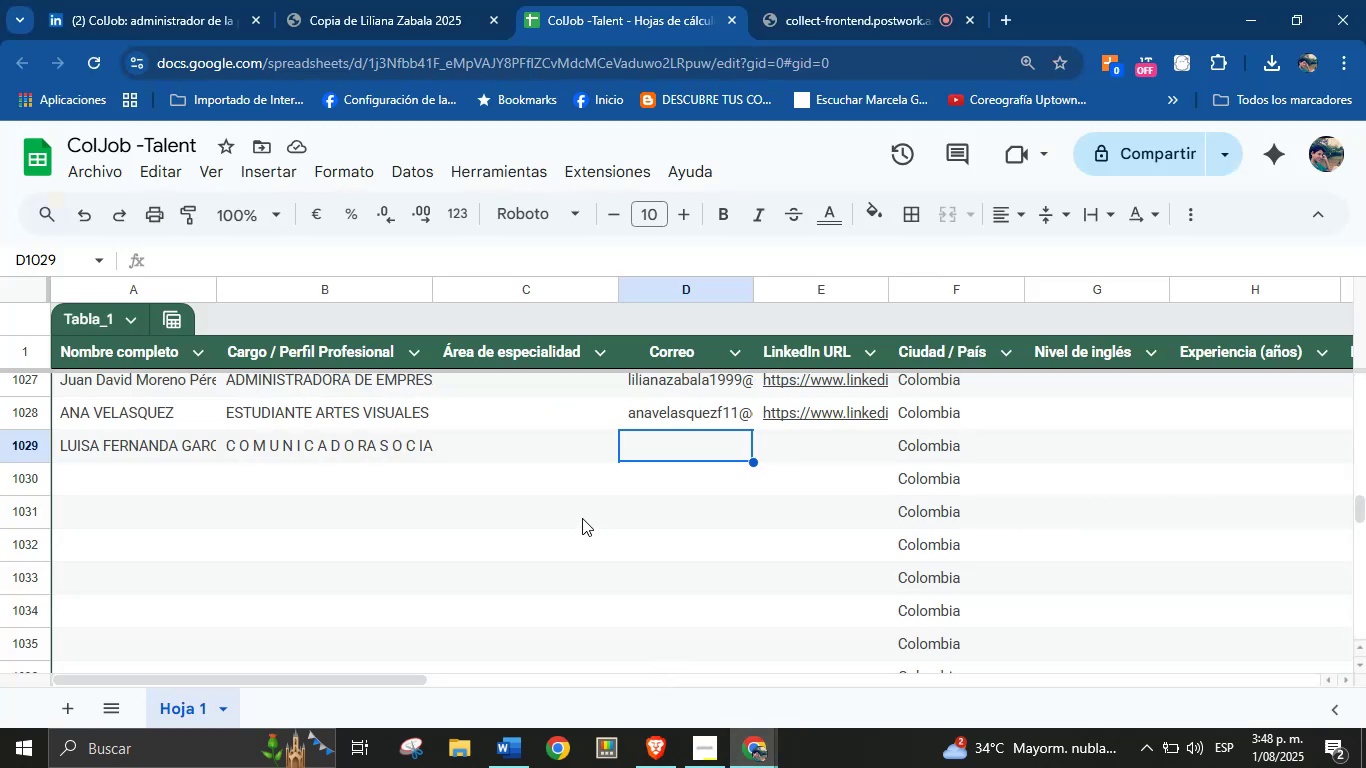 
key(Control+V)
 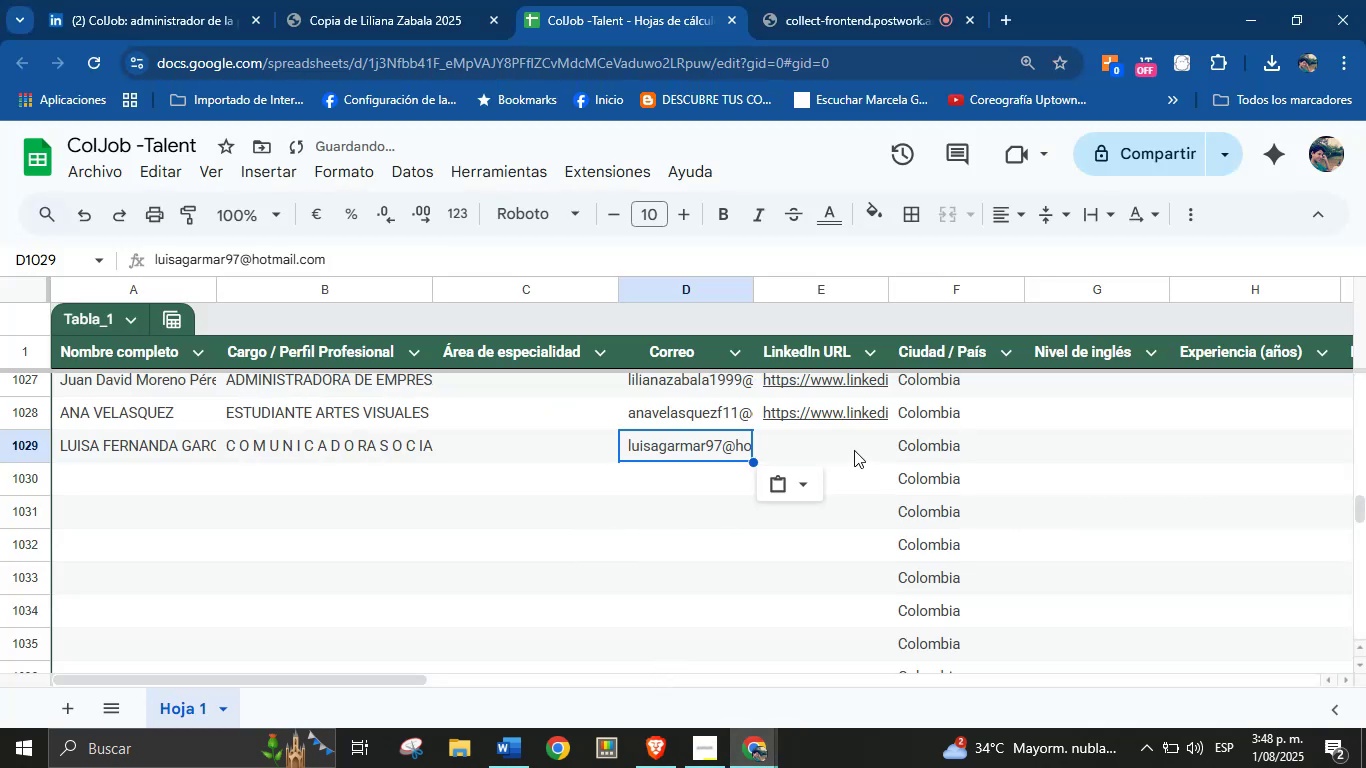 
left_click([856, 446])
 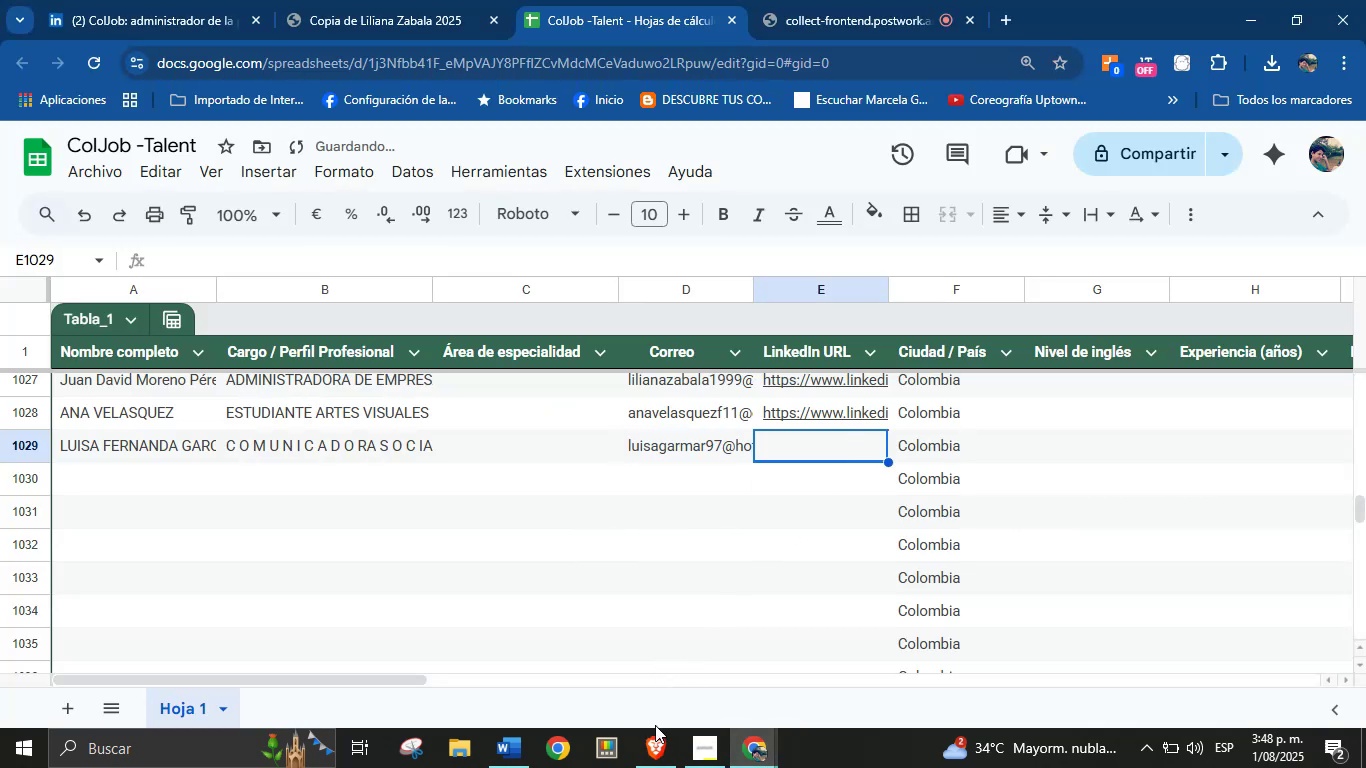 
double_click([655, 742])
 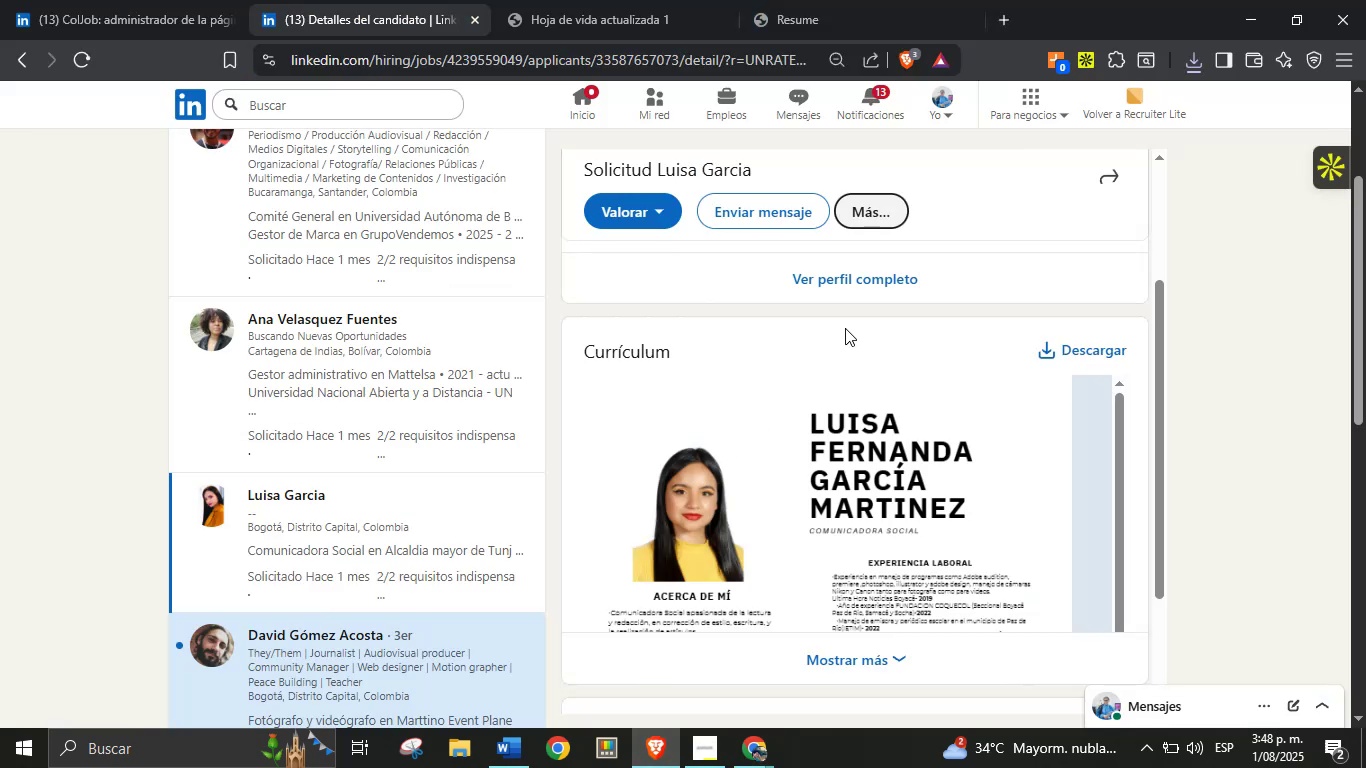 
right_click([861, 277])
 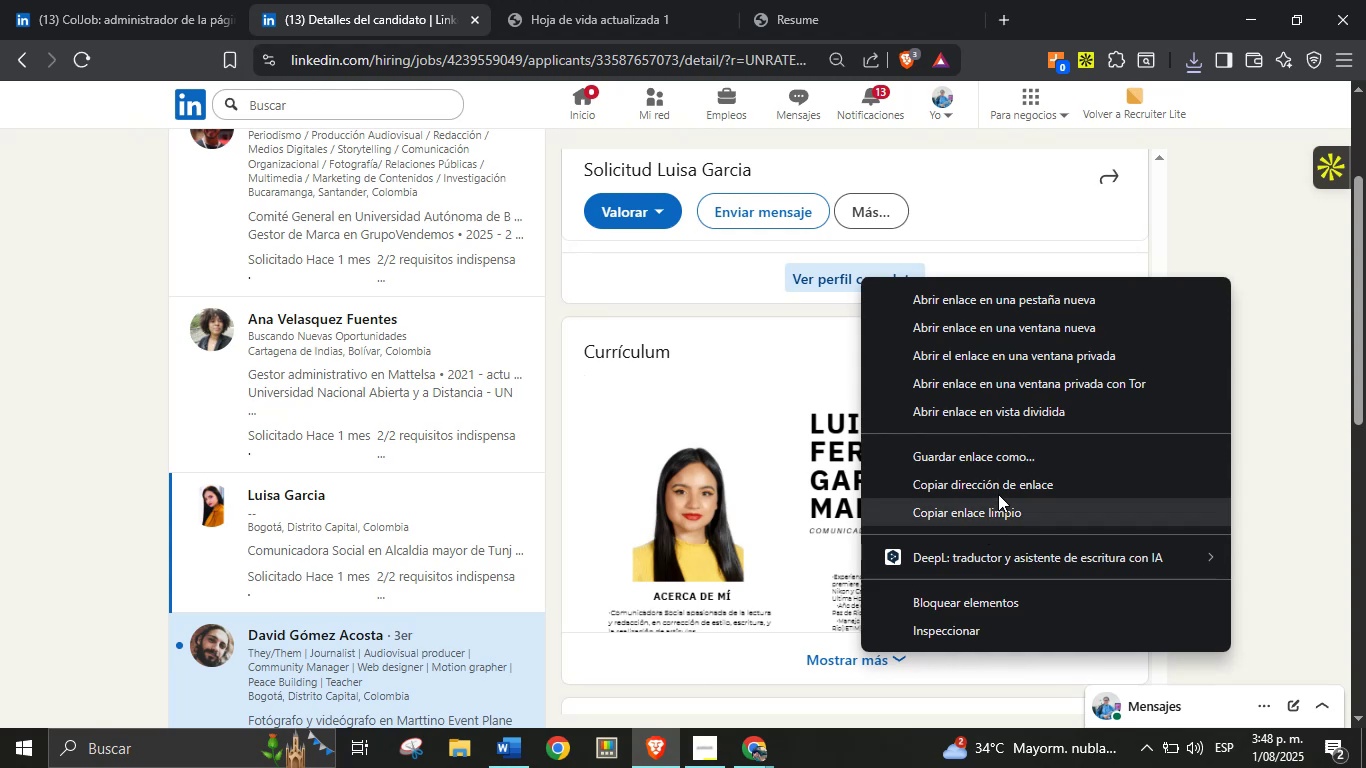 
left_click([1001, 484])
 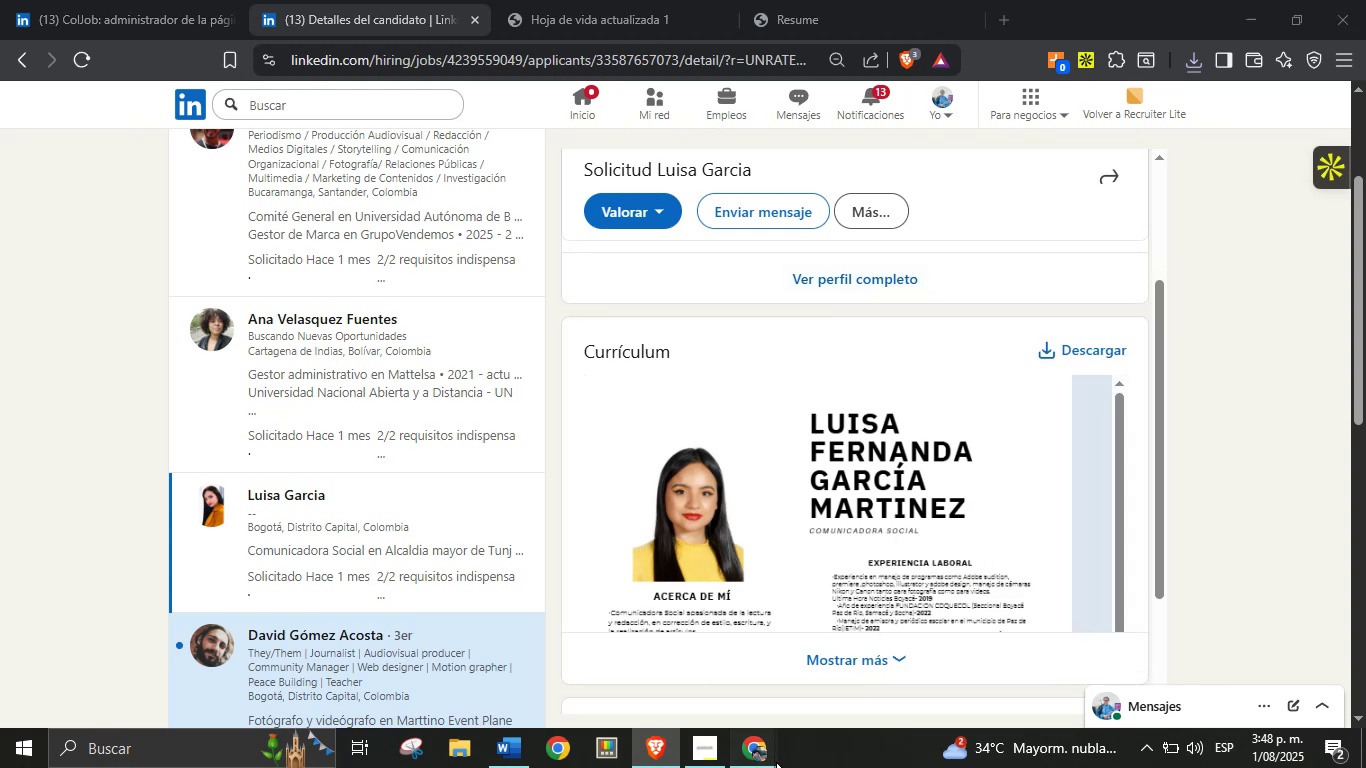 
double_click([724, 706])
 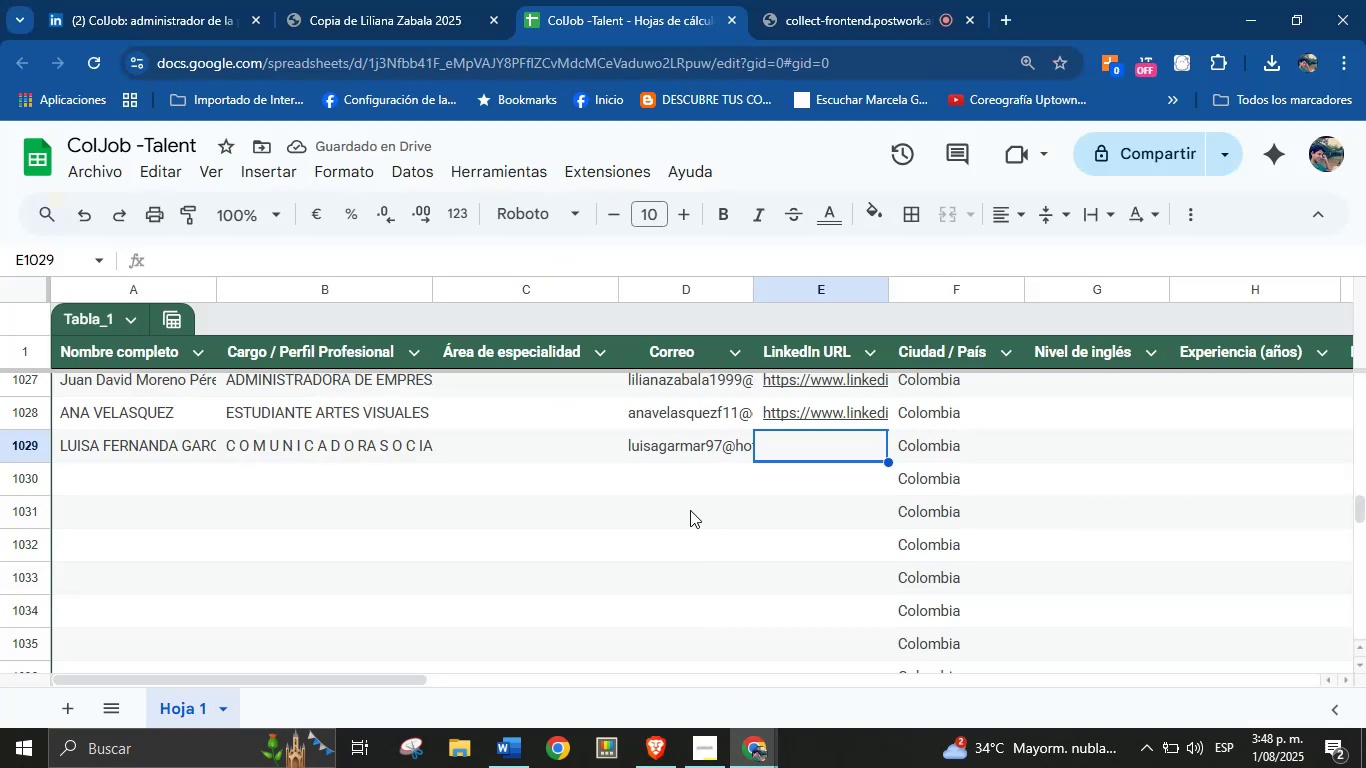 
key(Control+V)
 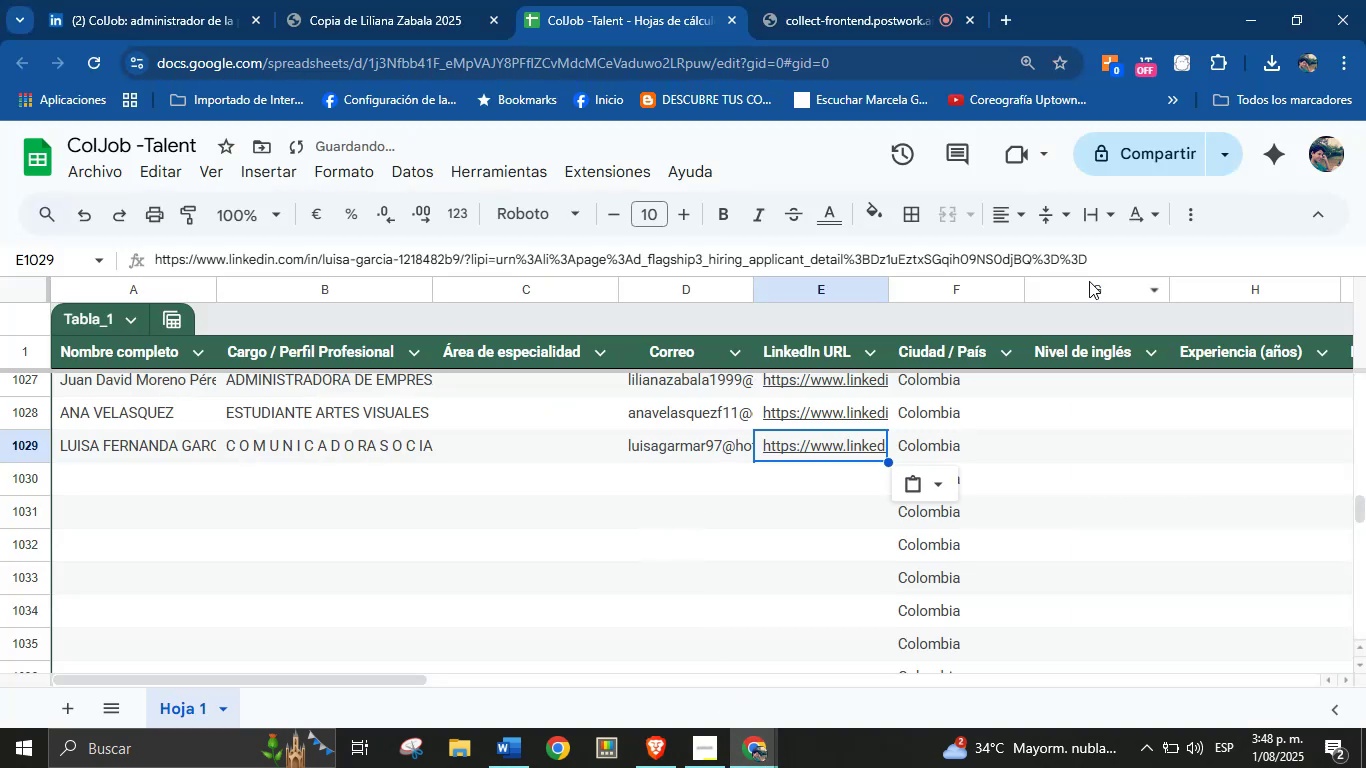 
left_click_drag(start_coordinate=[1097, 253], to_coordinate=[473, 260])
 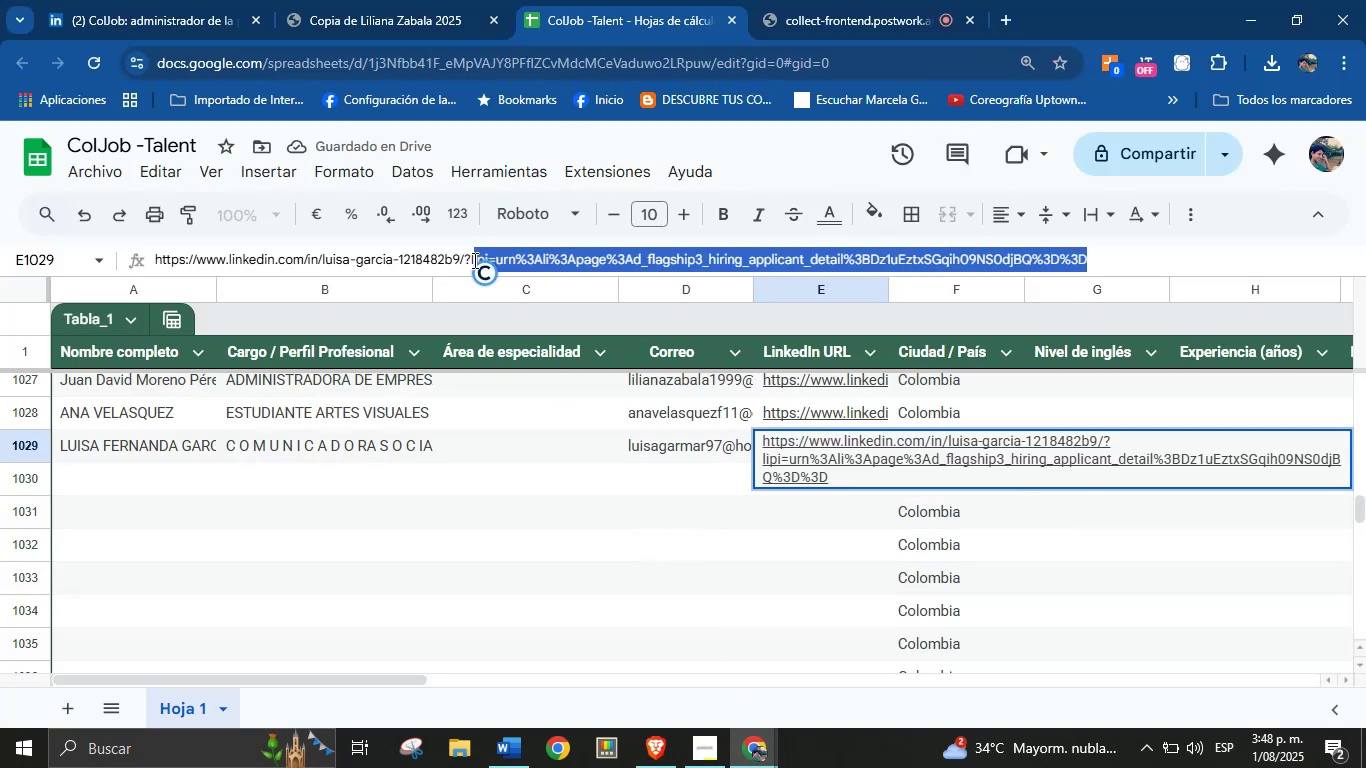 
key(Backspace)
 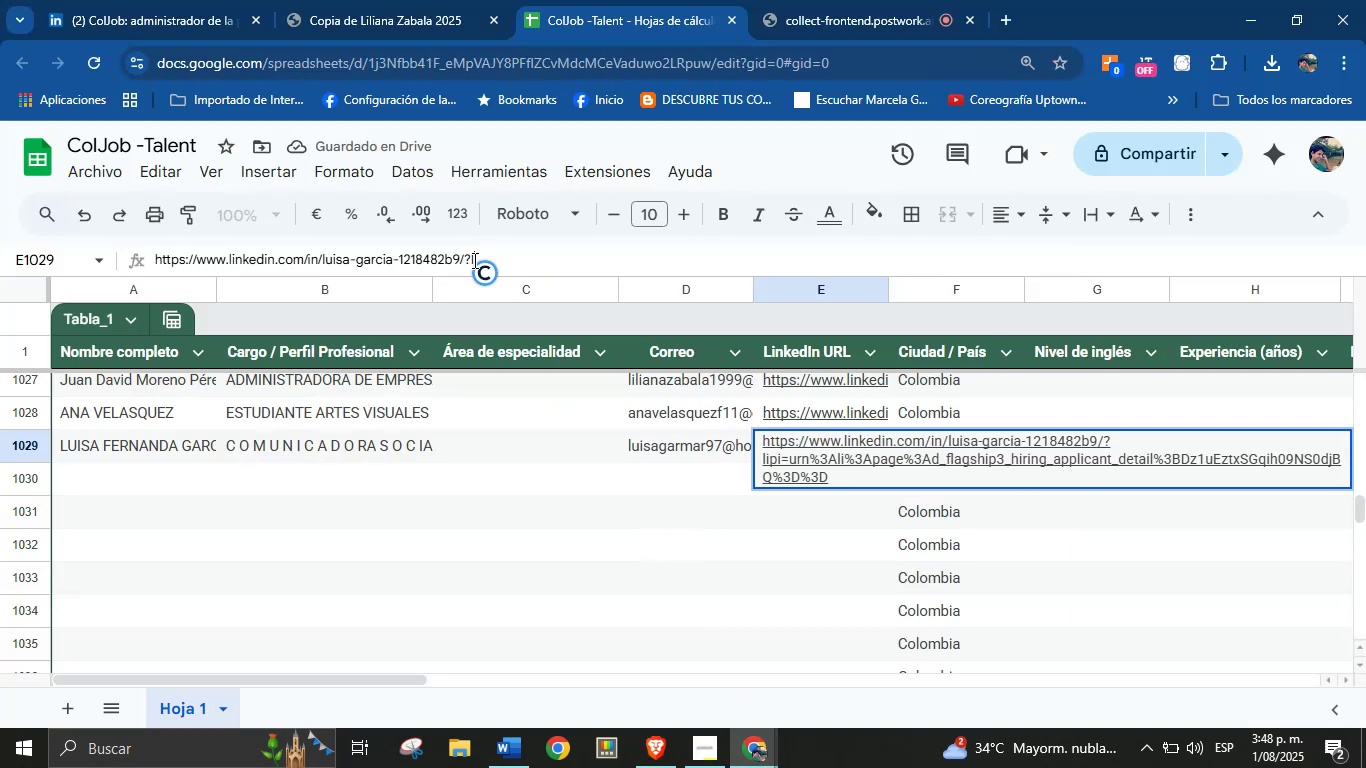 
key(Backspace)
 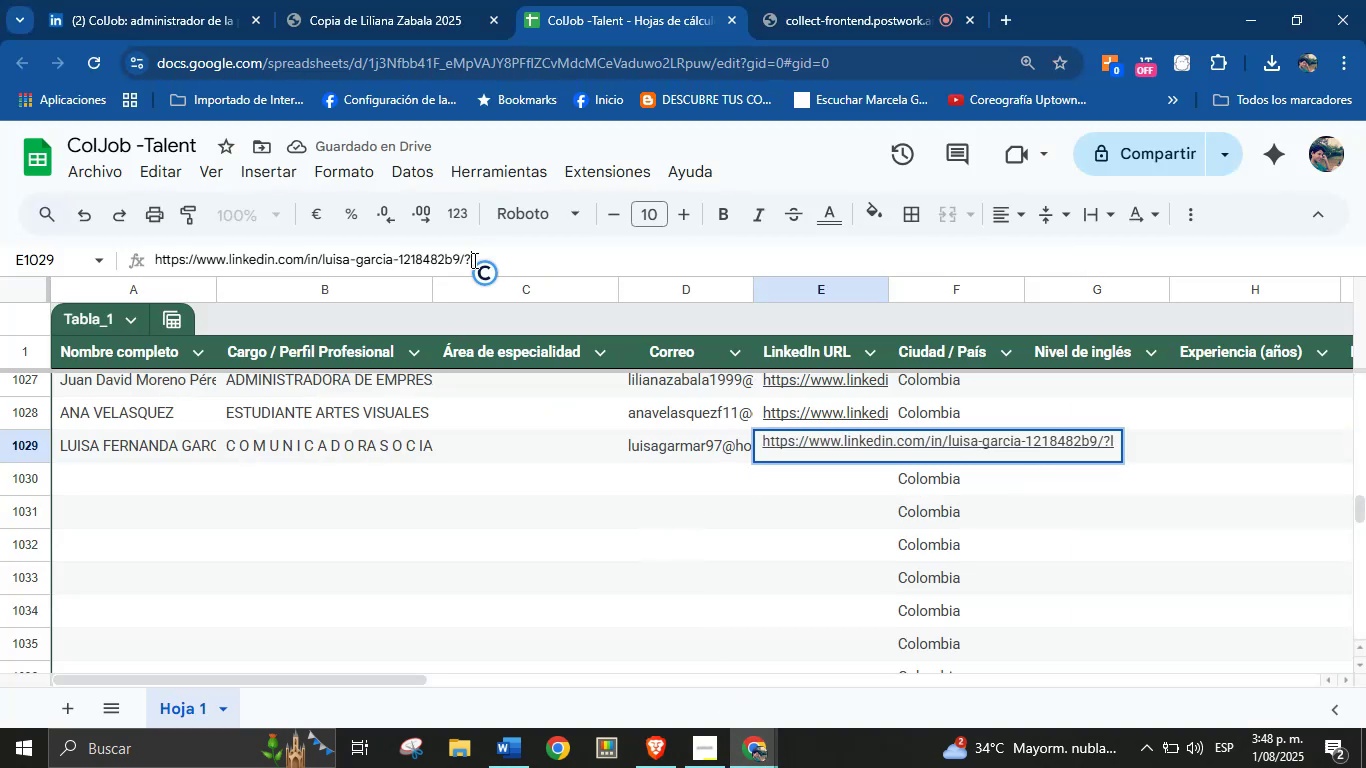 
key(Enter)
 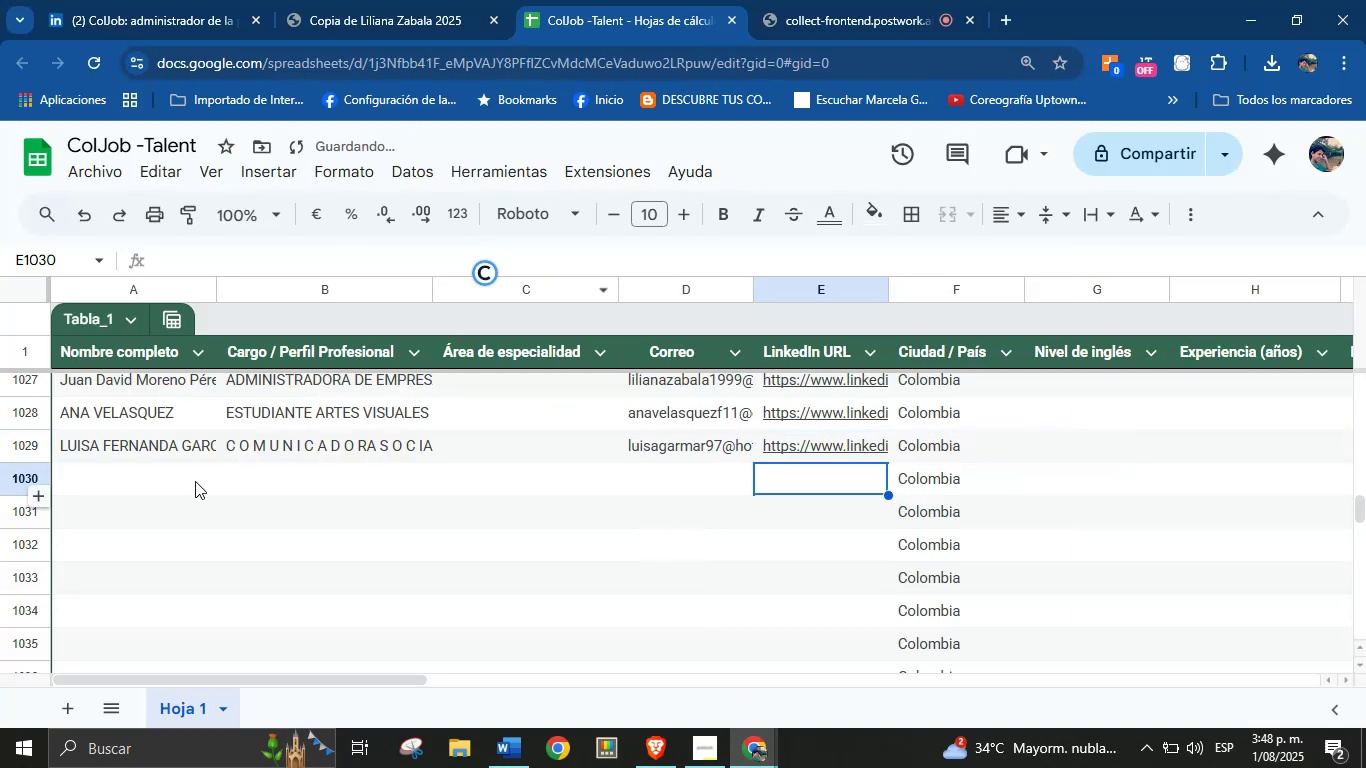 
left_click([155, 481])
 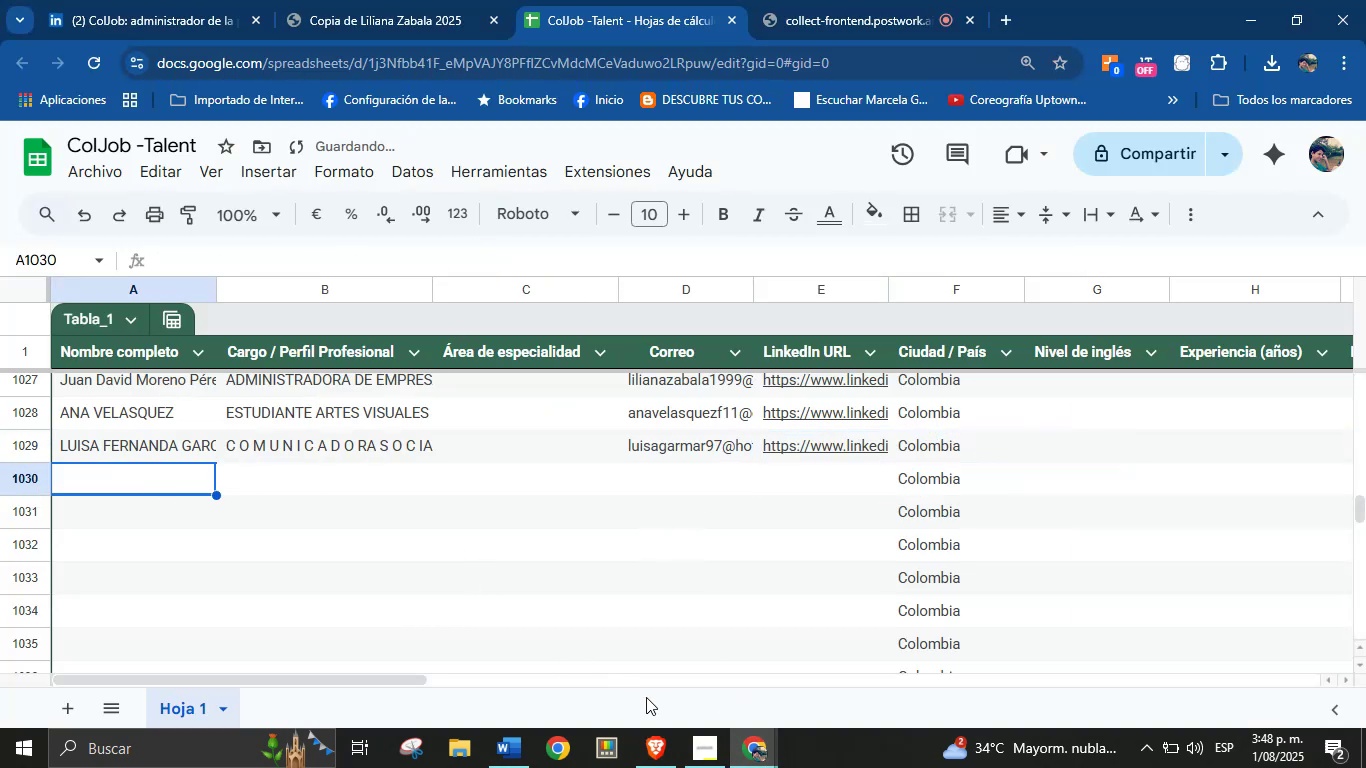 
left_click([665, 738])
 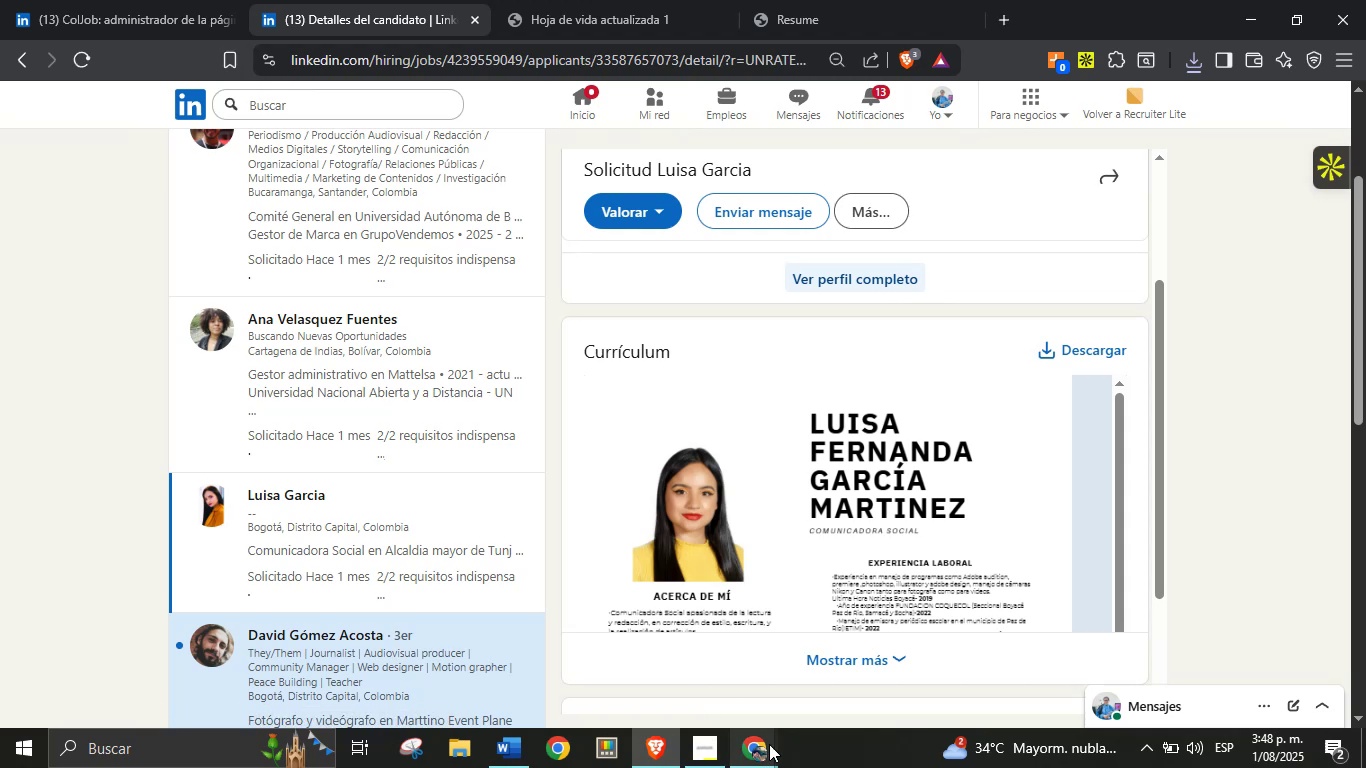 
double_click([720, 671])
 